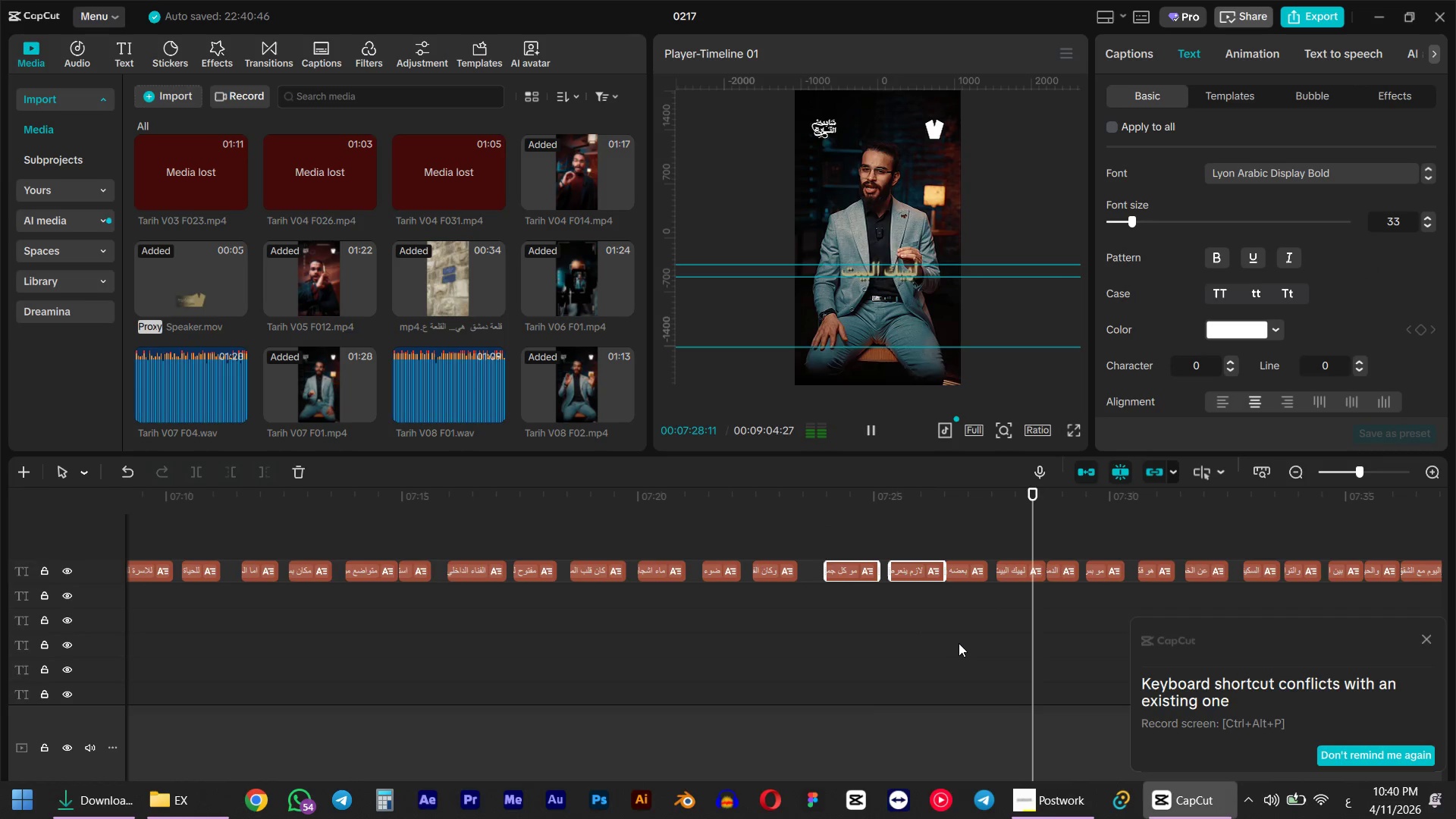 
hold_key(key=AltLeft, duration=0.55)
scroll: coordinate [990, 621], scroll_direction: down, amount: 4.0
 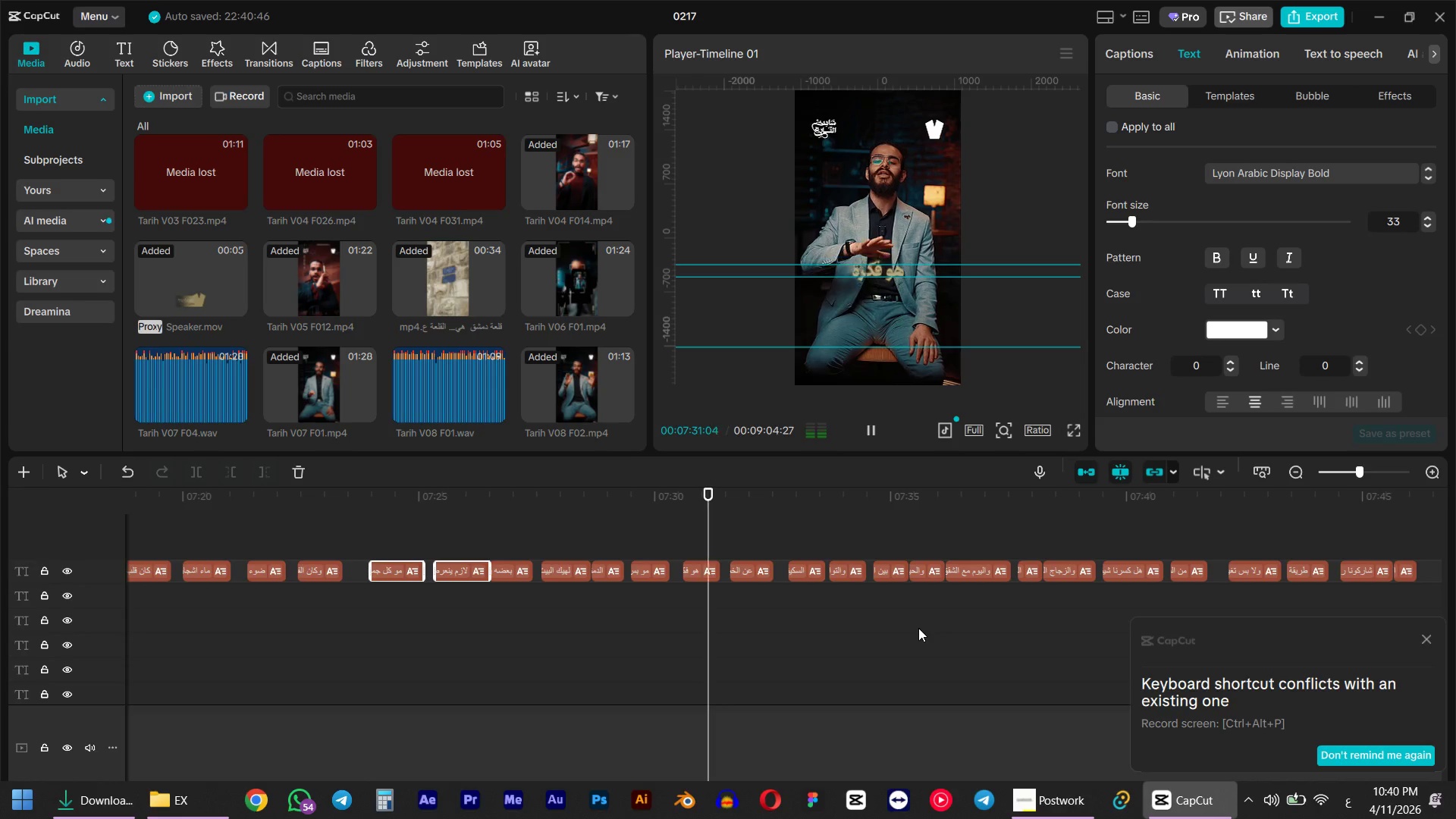 
left_click([909, 629])
 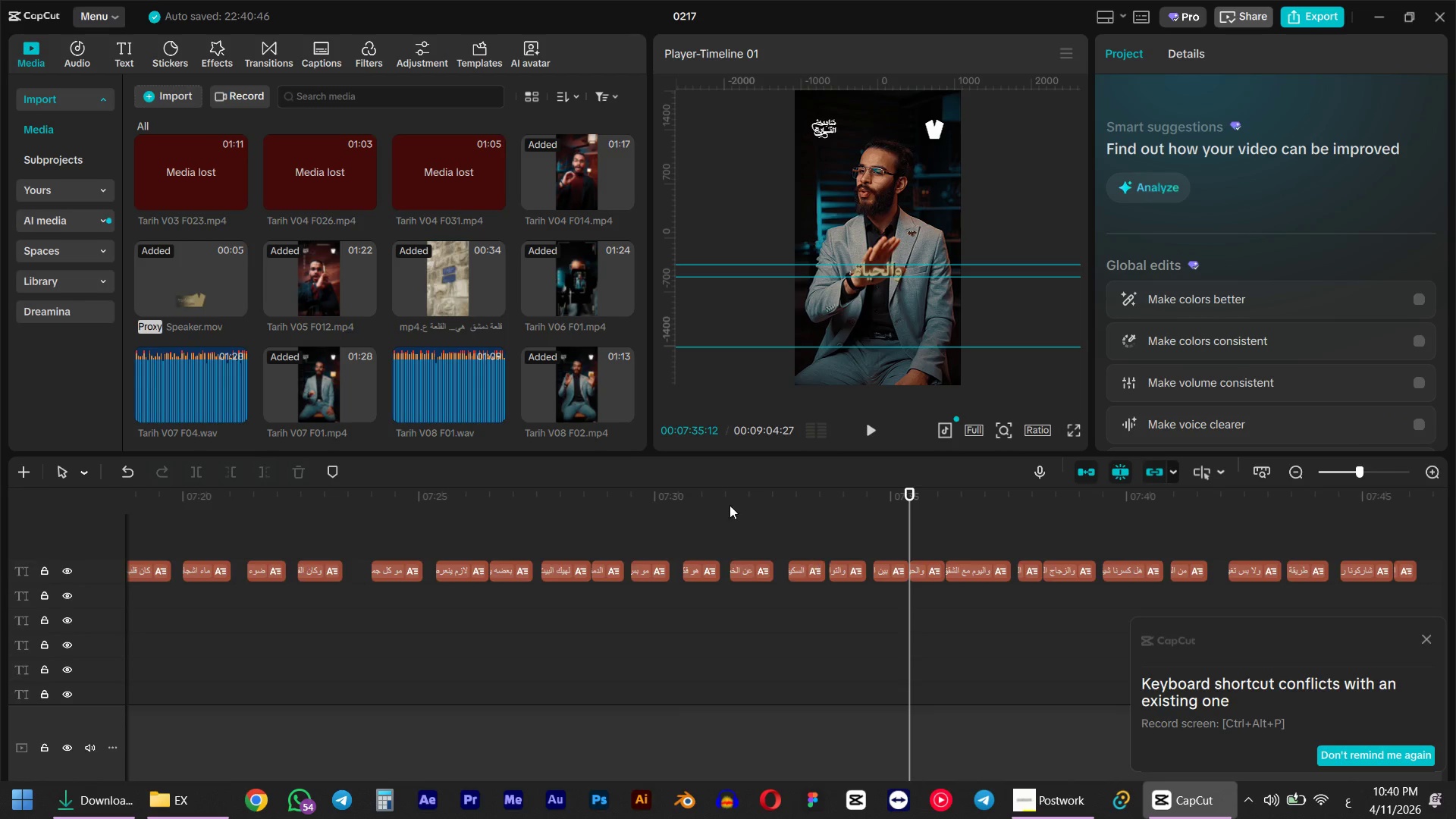 
key(Space)
 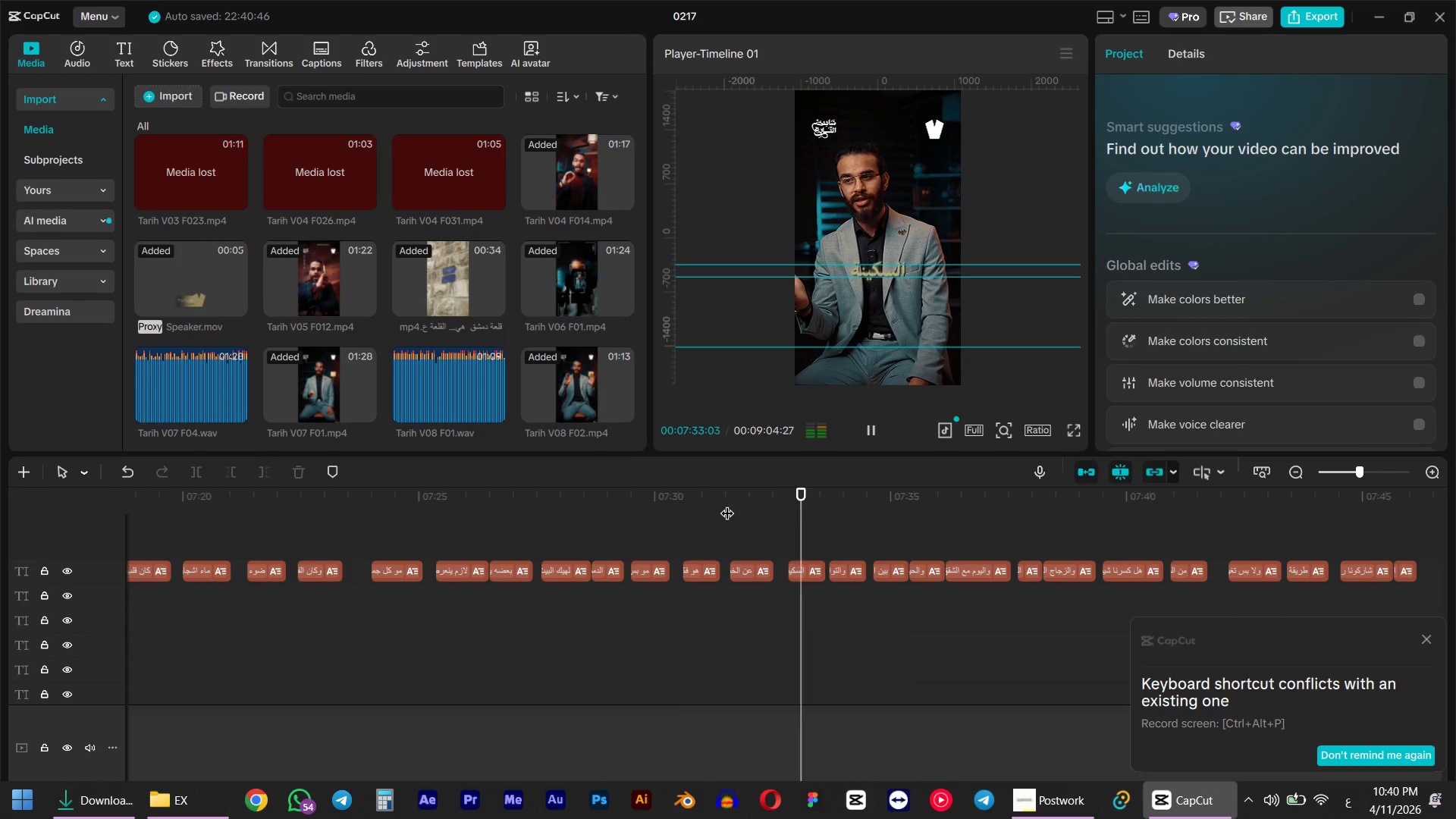 
key(Space)
 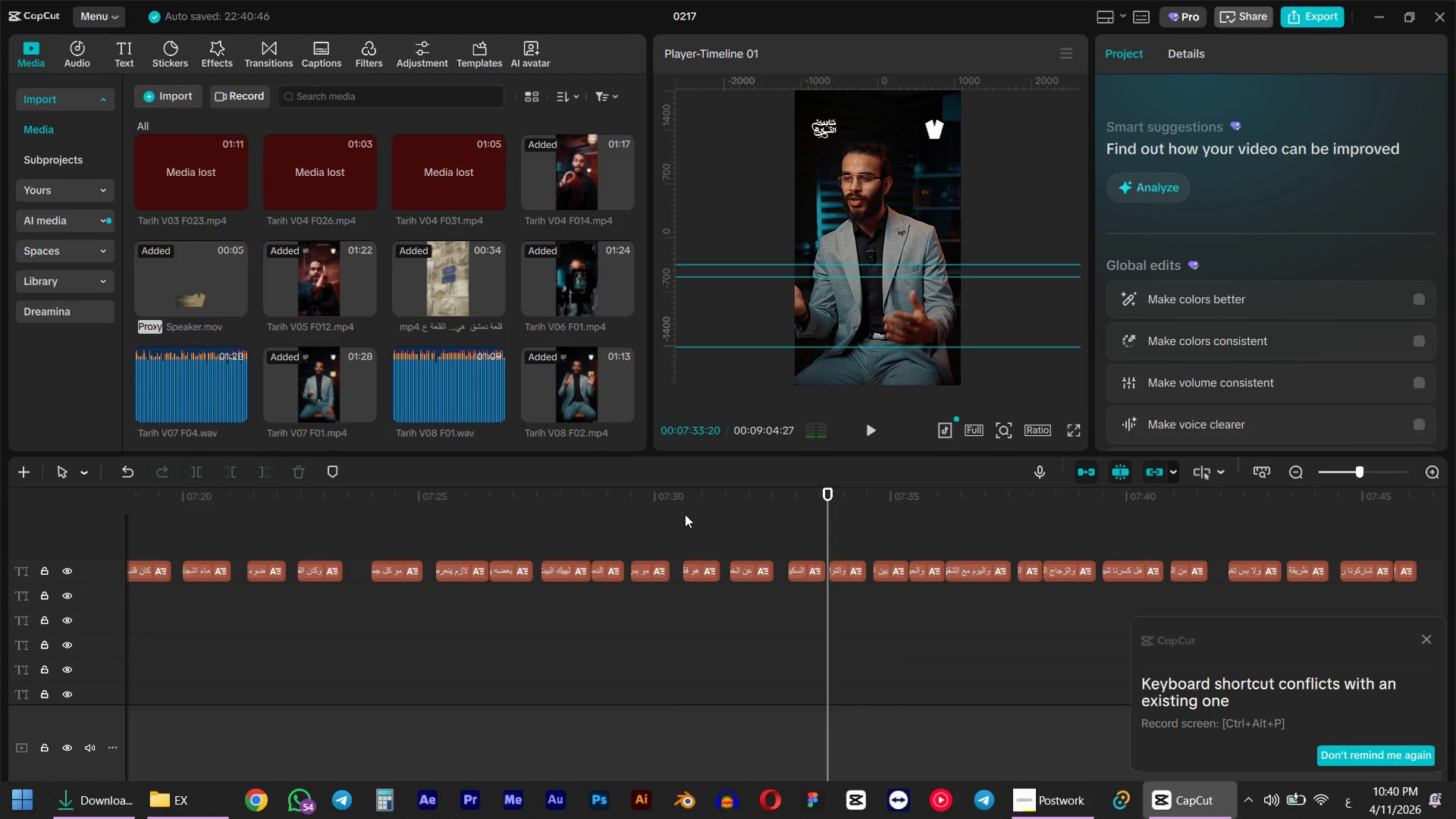 
left_click([657, 516])
 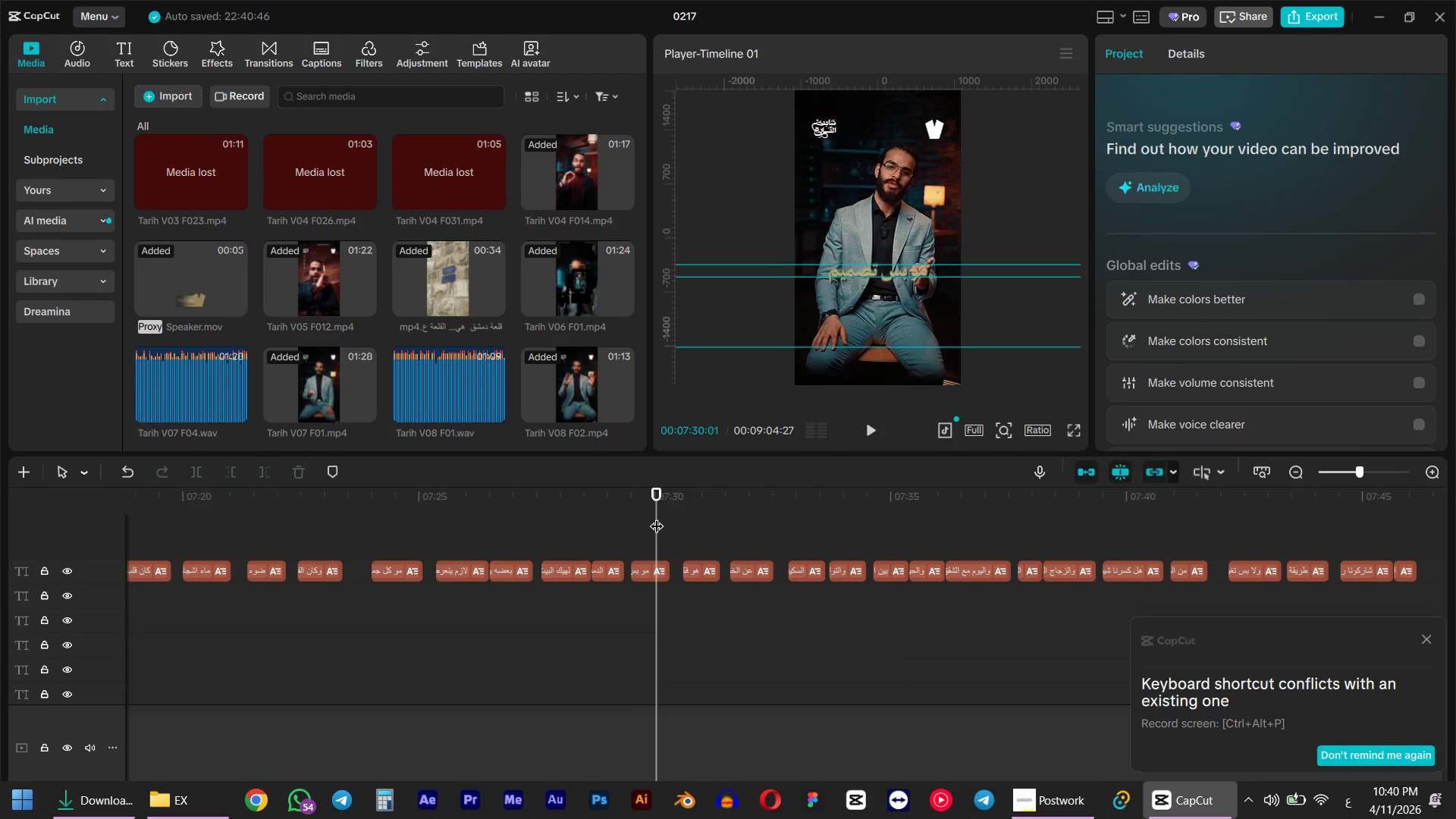 
key(Space)
 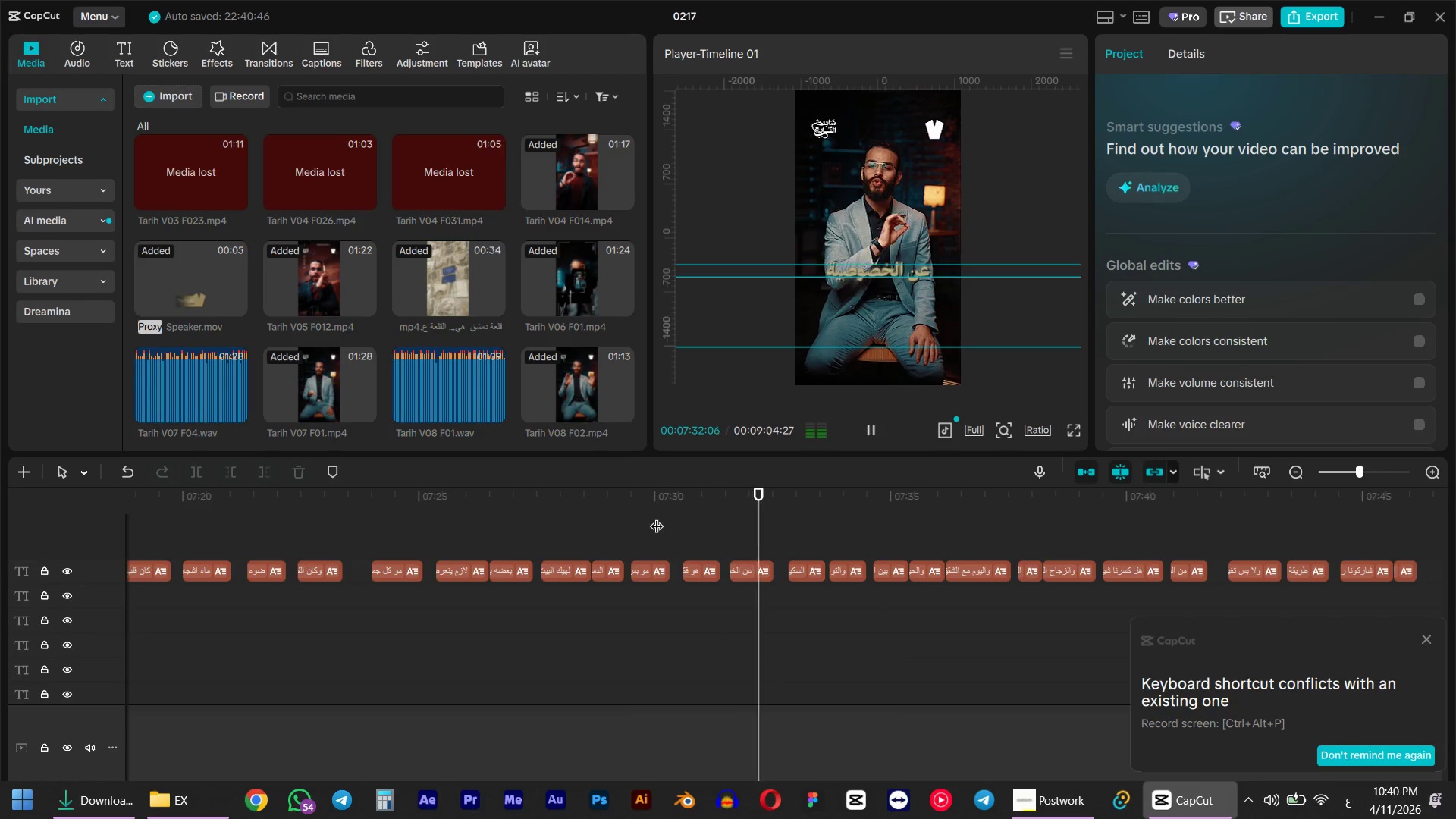 
key(Space)
 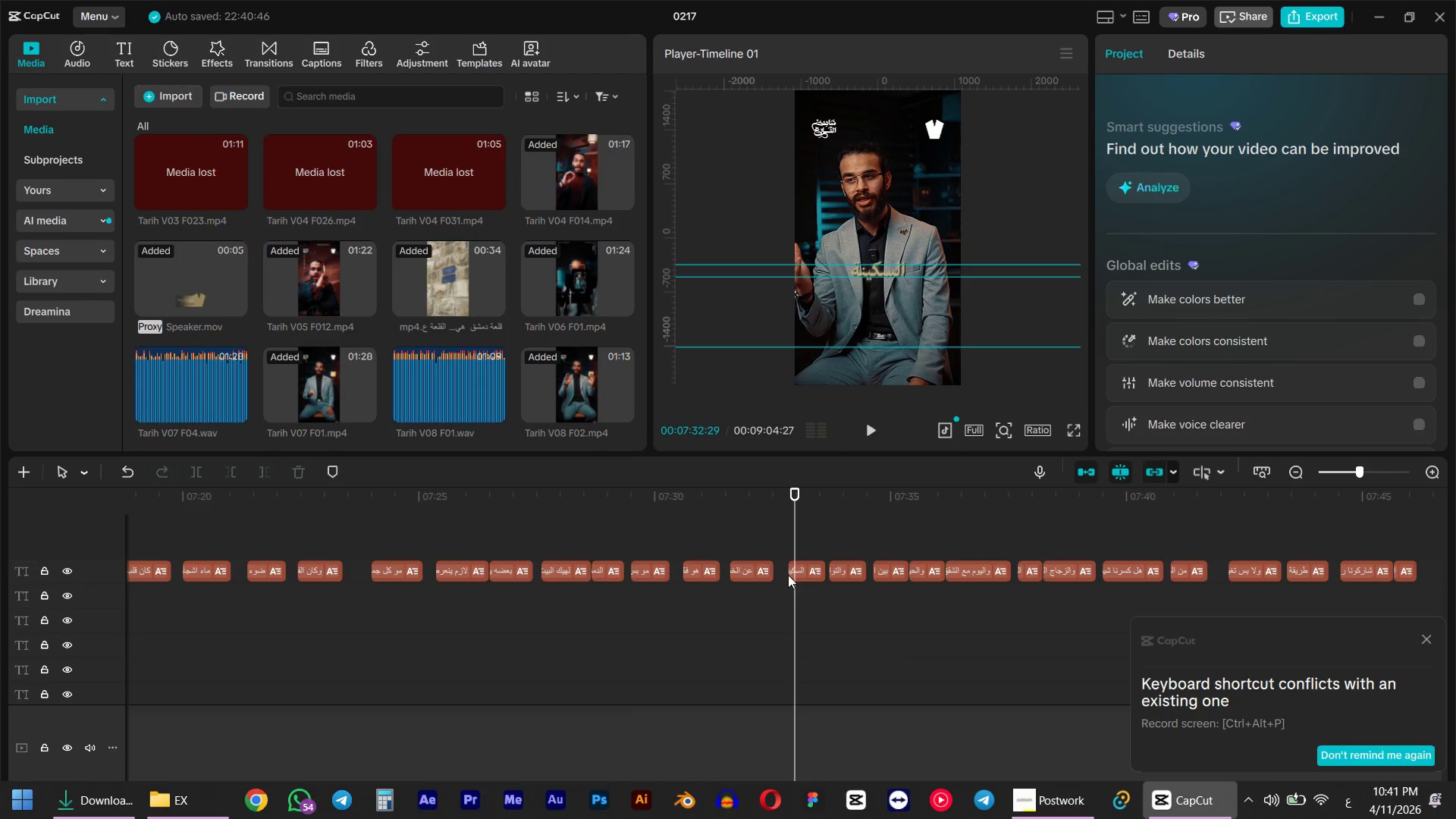 
left_click([802, 573])
 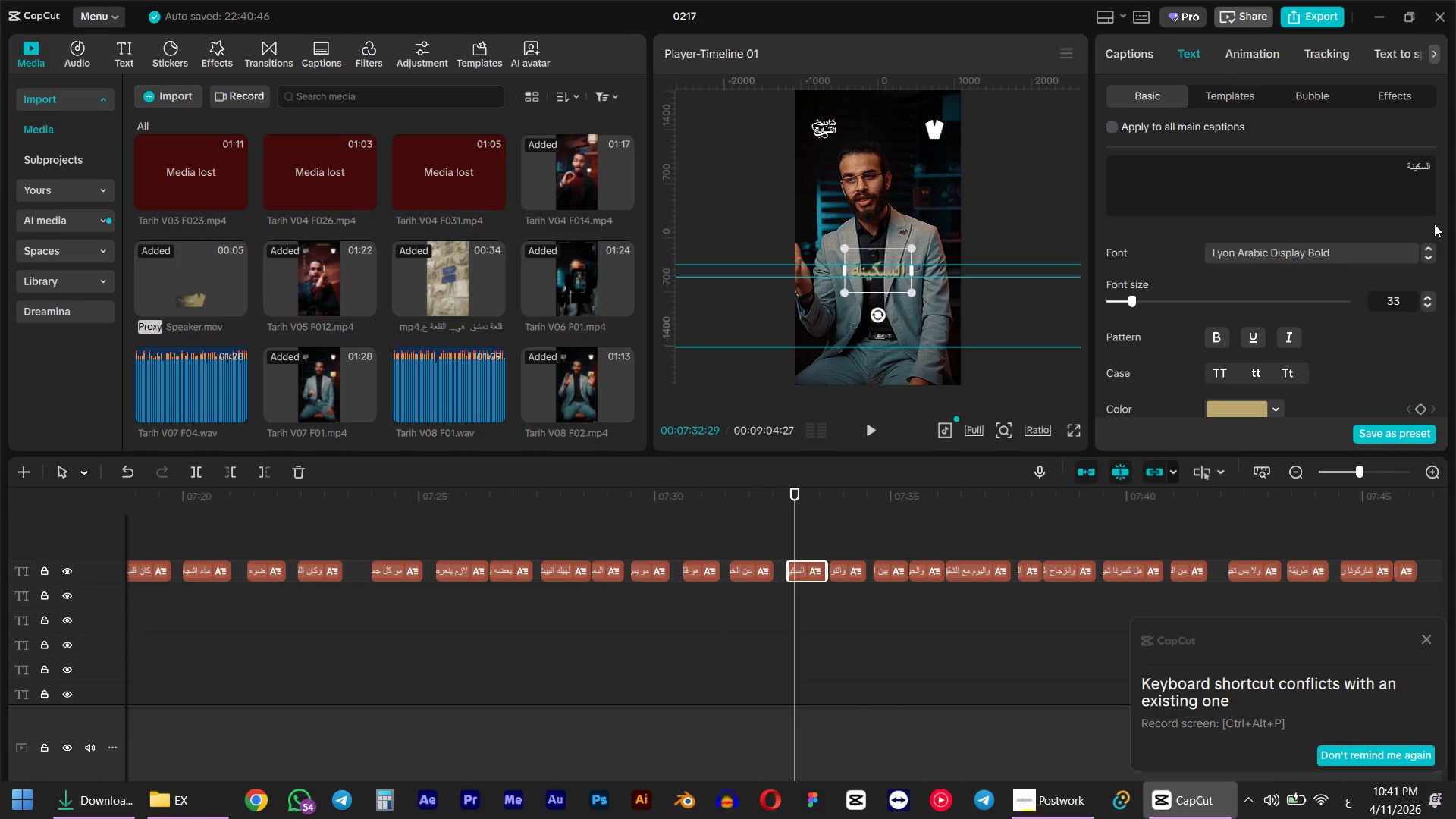 
key(Comma)
 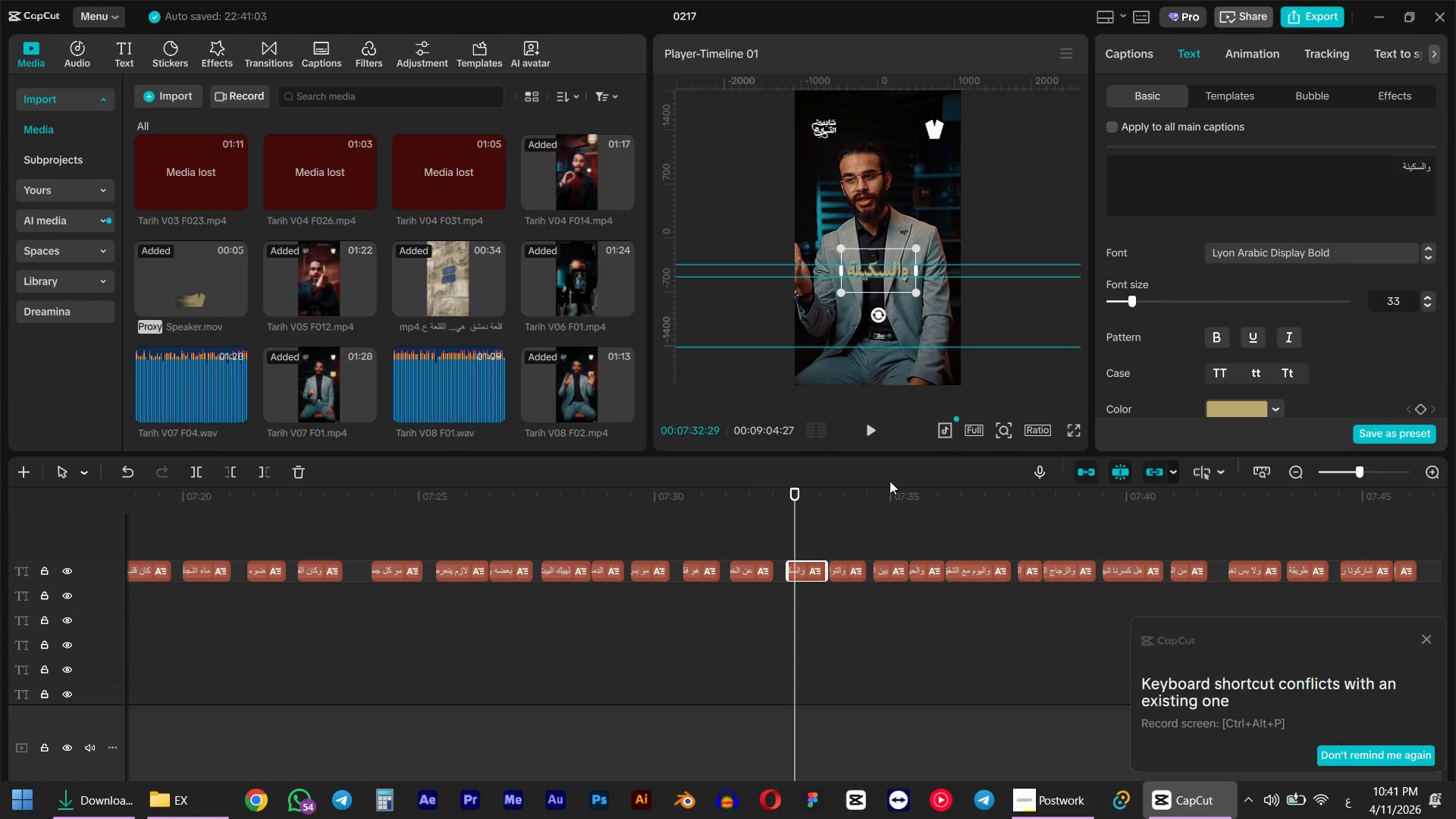 
left_click([757, 507])
 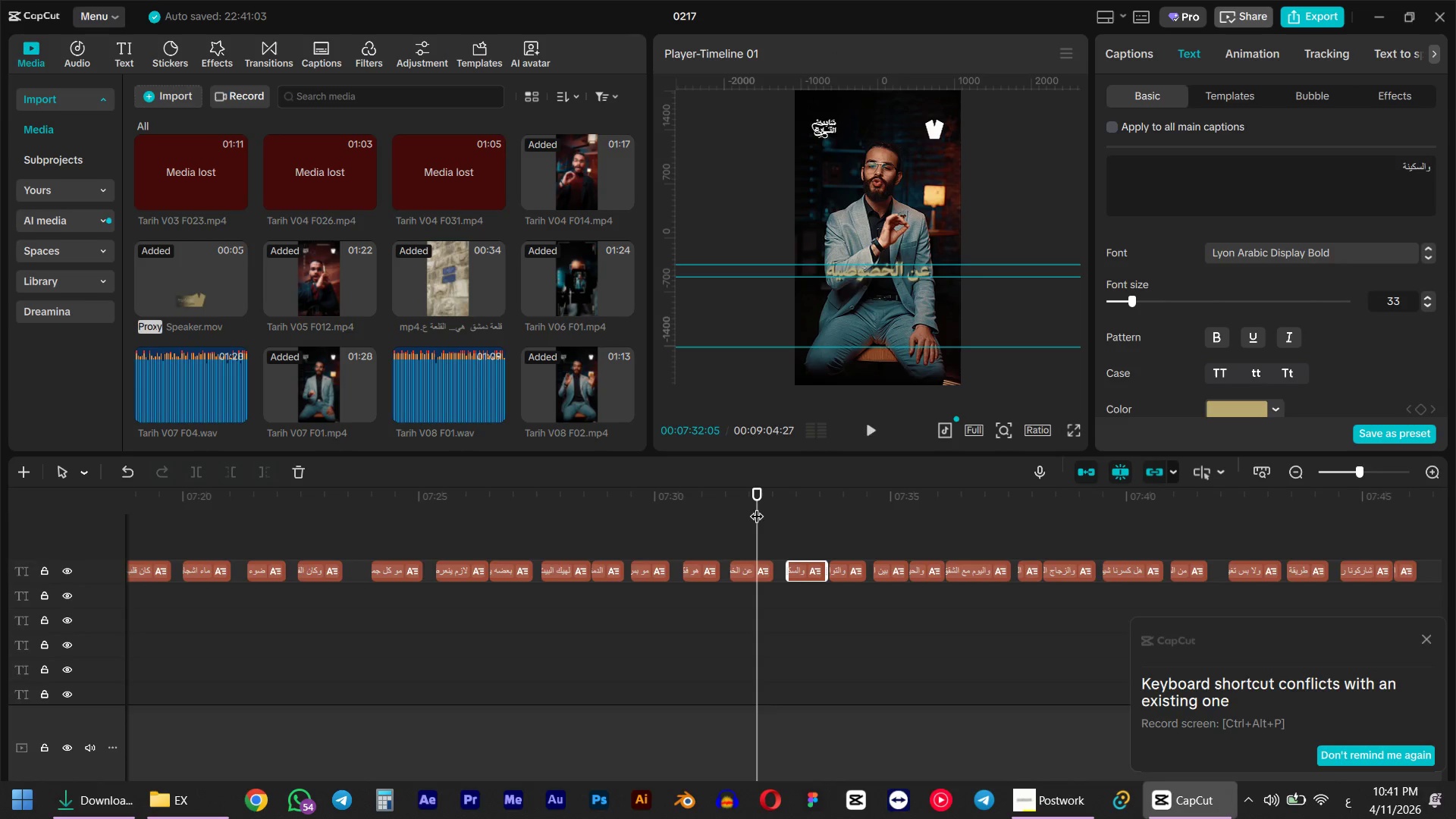 
key(Space)
 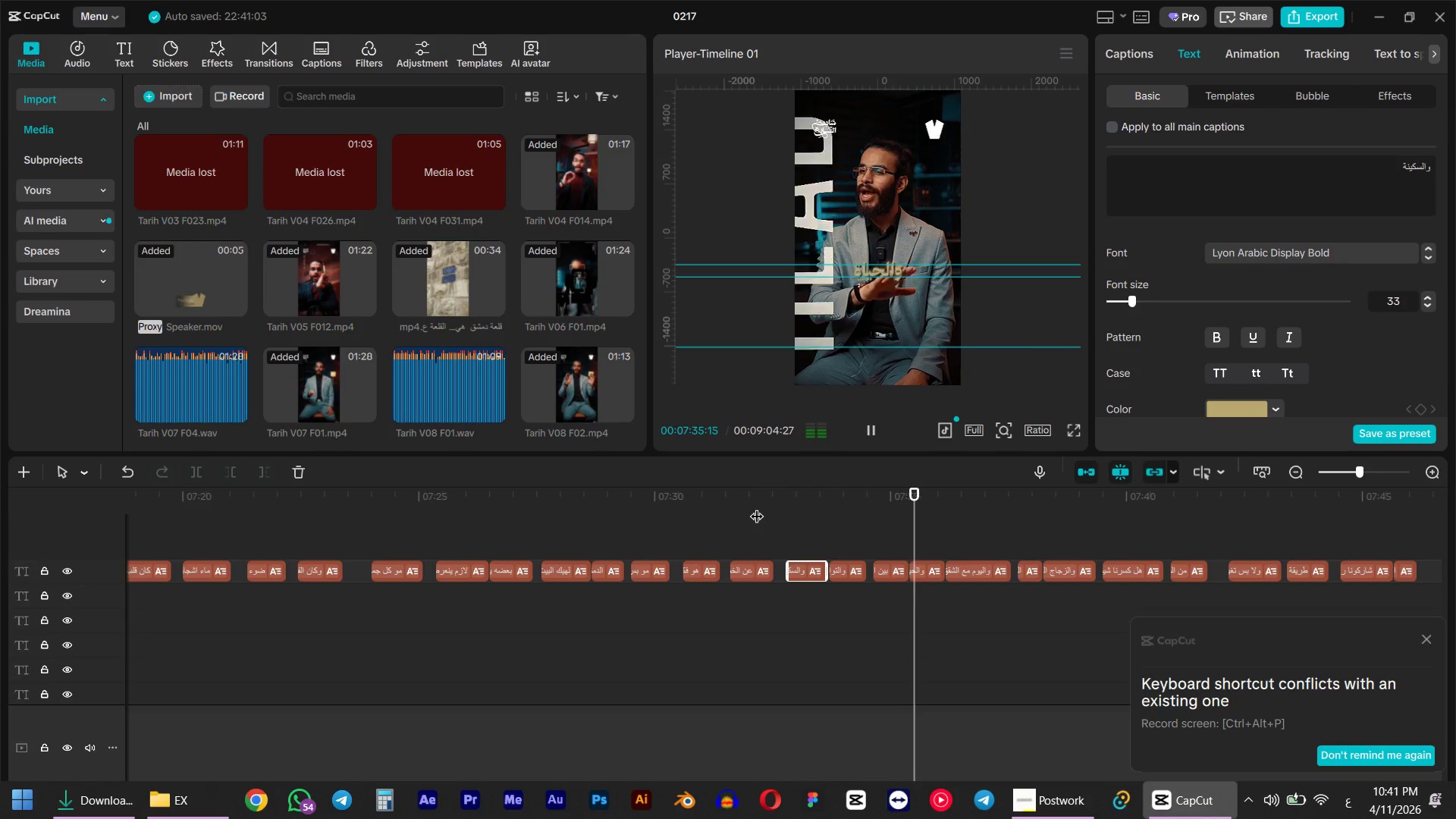 
key(Space)
 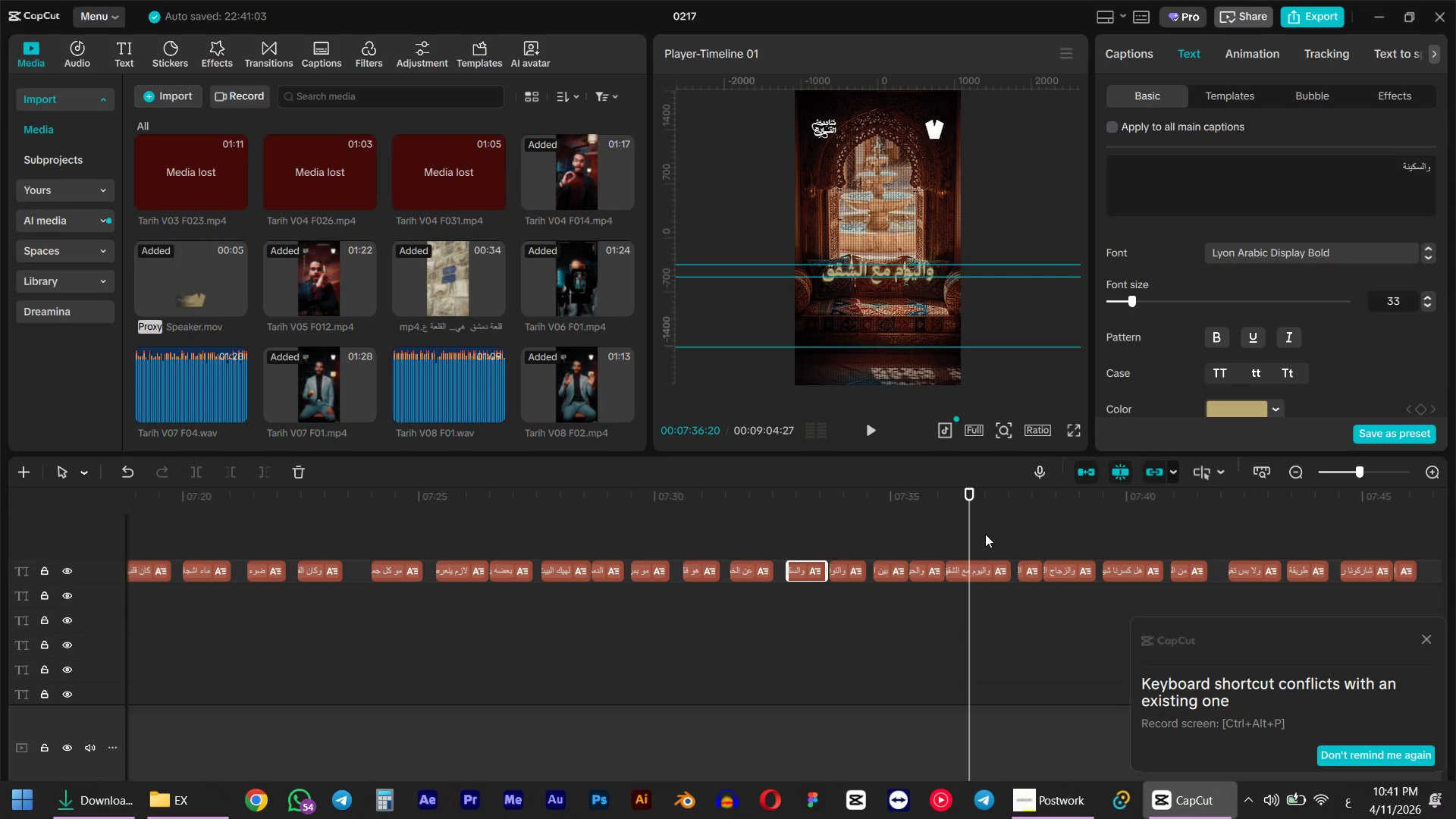 
left_click_drag(start_coordinate=[985, 534], to_coordinate=[1178, 582])
 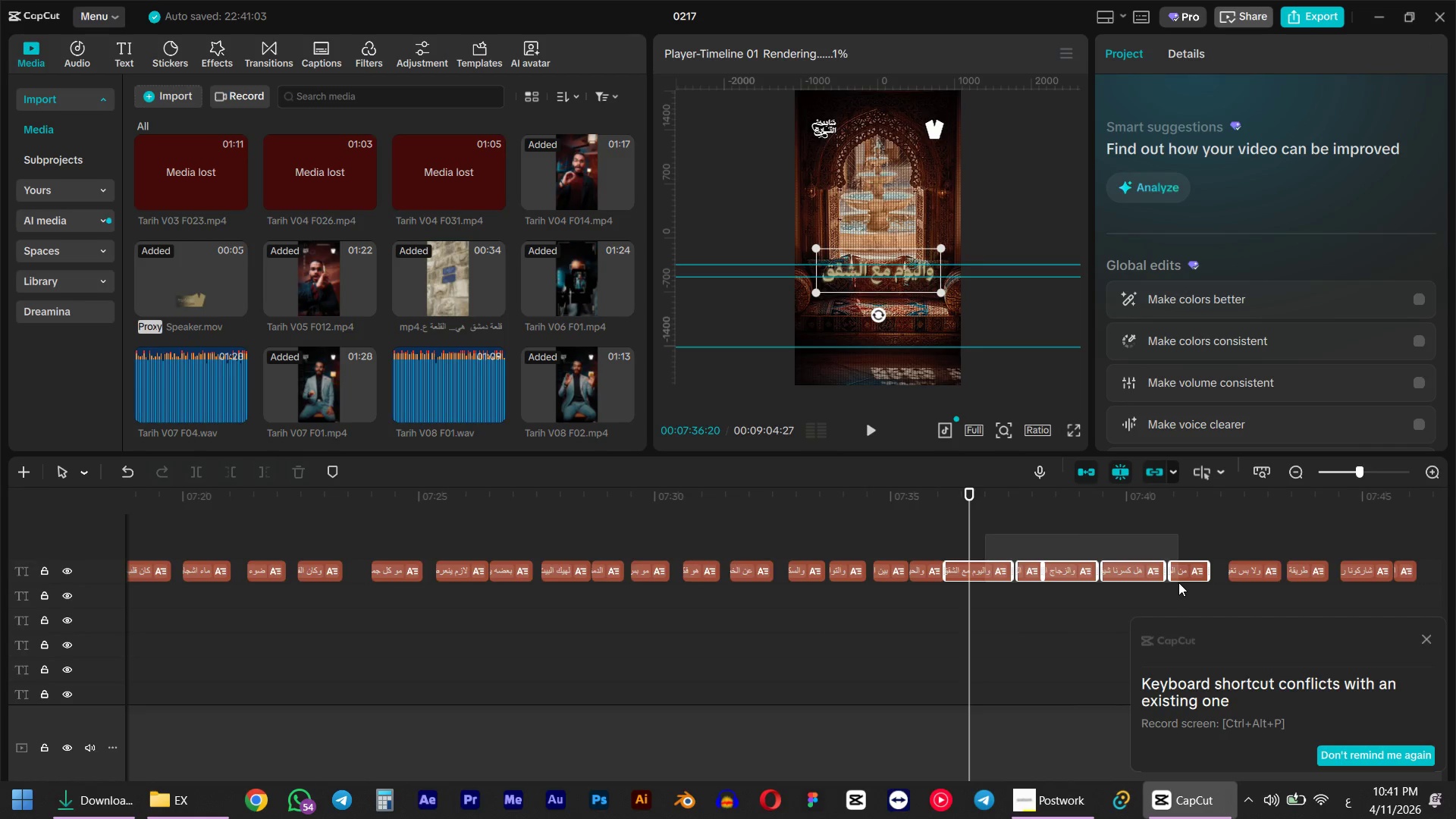 
key(Space)
 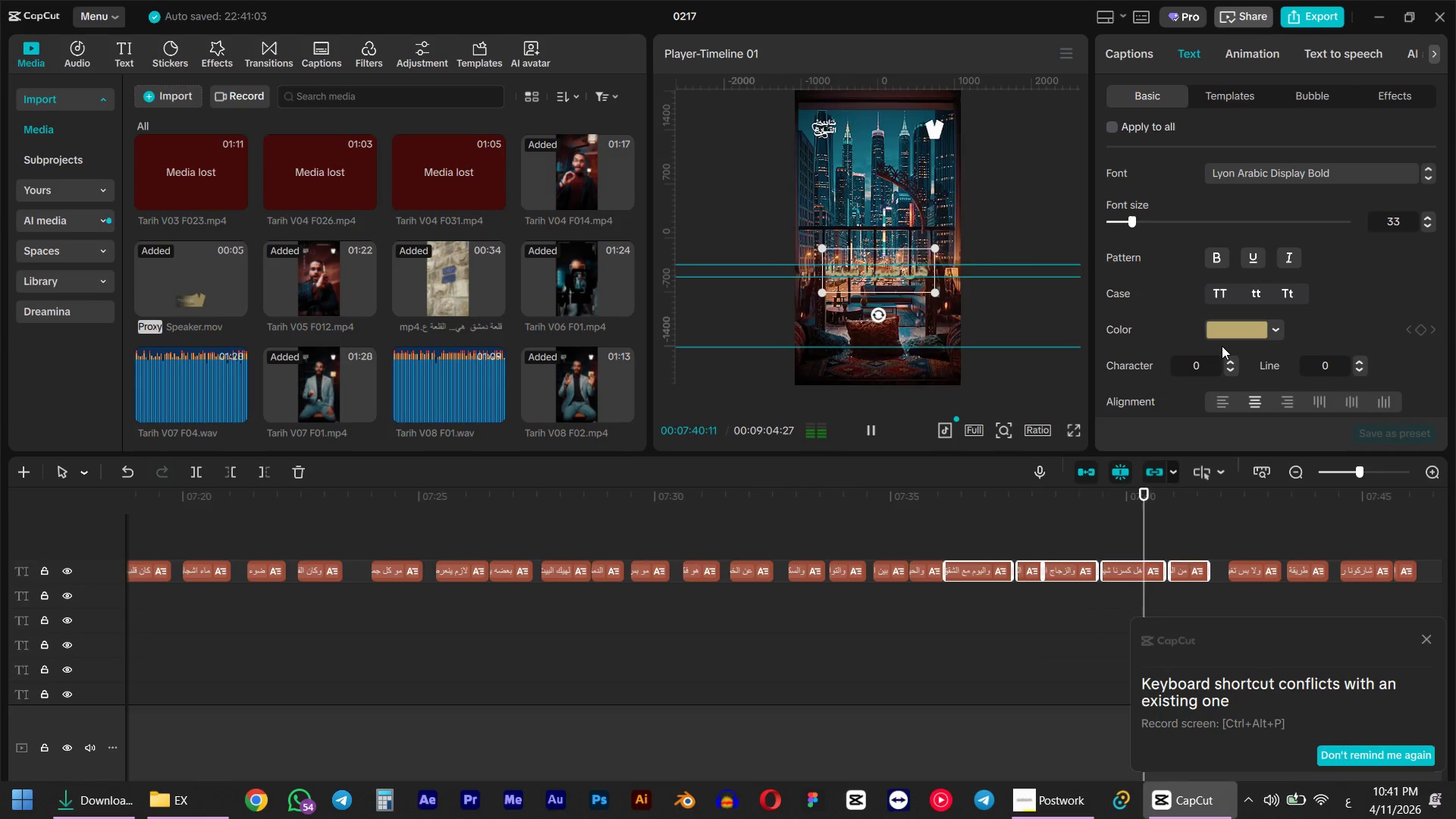 
wait(5.08)
 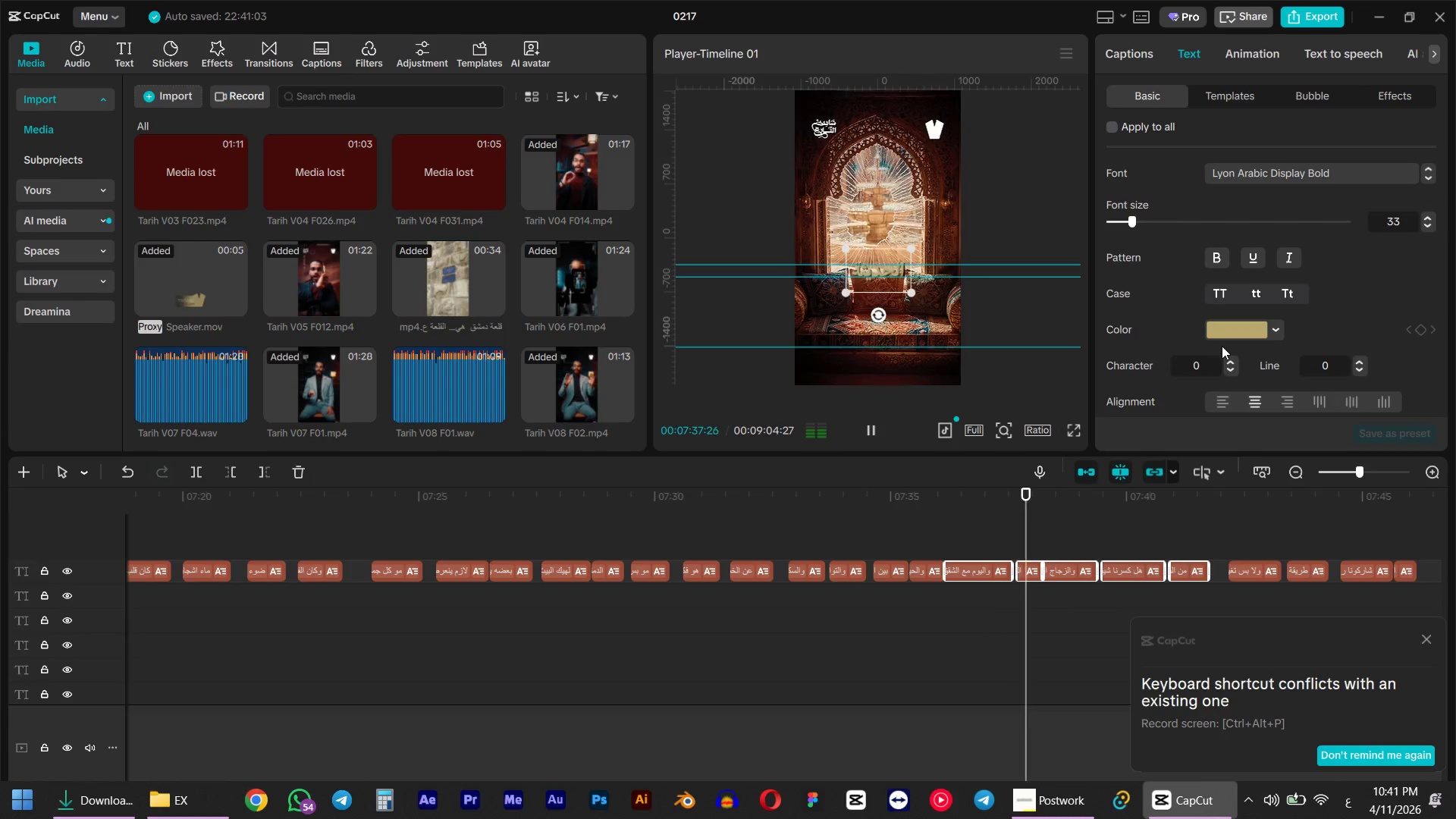 
key(Space)
 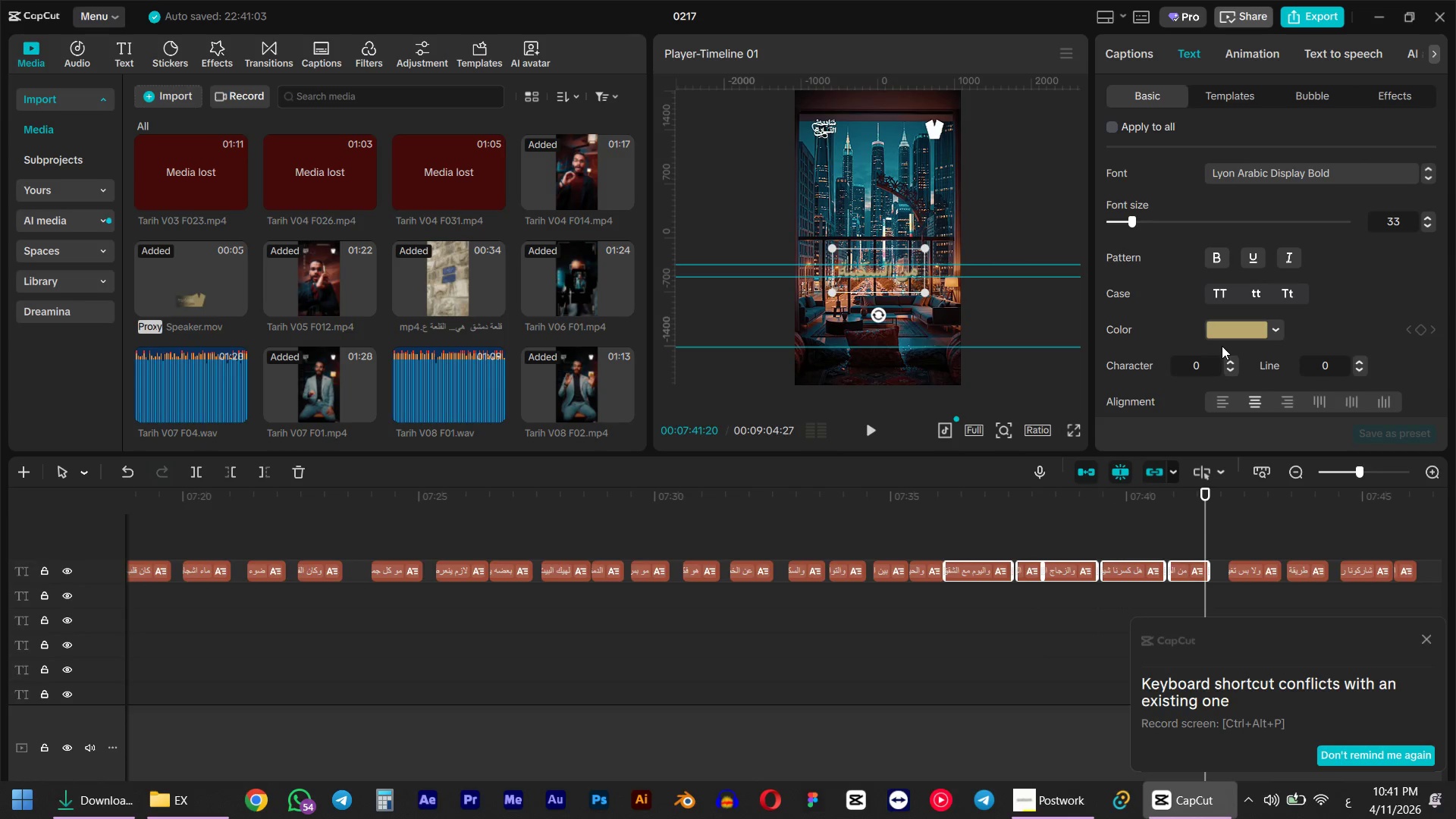 
left_click([1223, 334])
 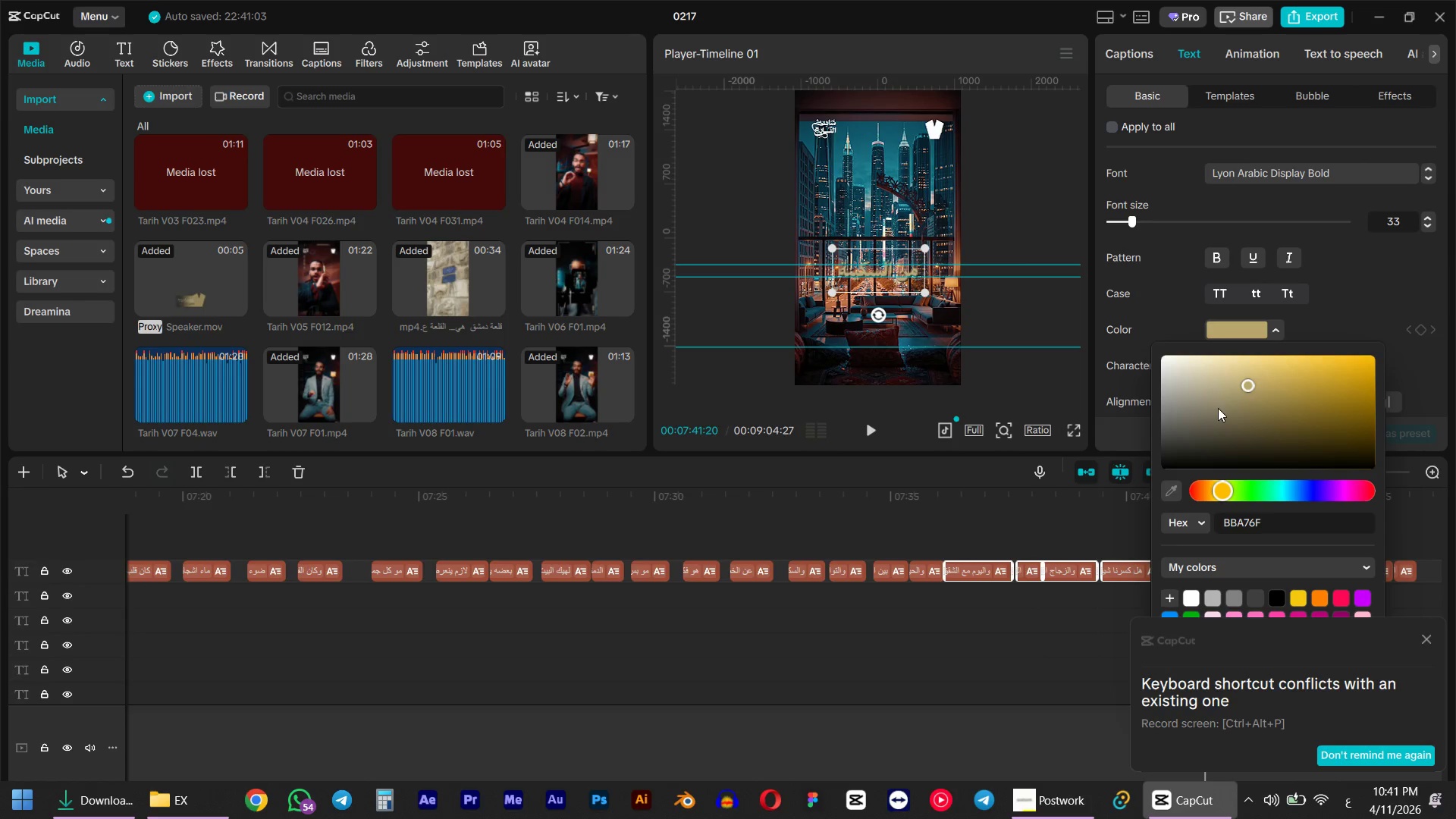 
left_click_drag(start_coordinate=[1218, 410], to_coordinate=[1035, 246])
 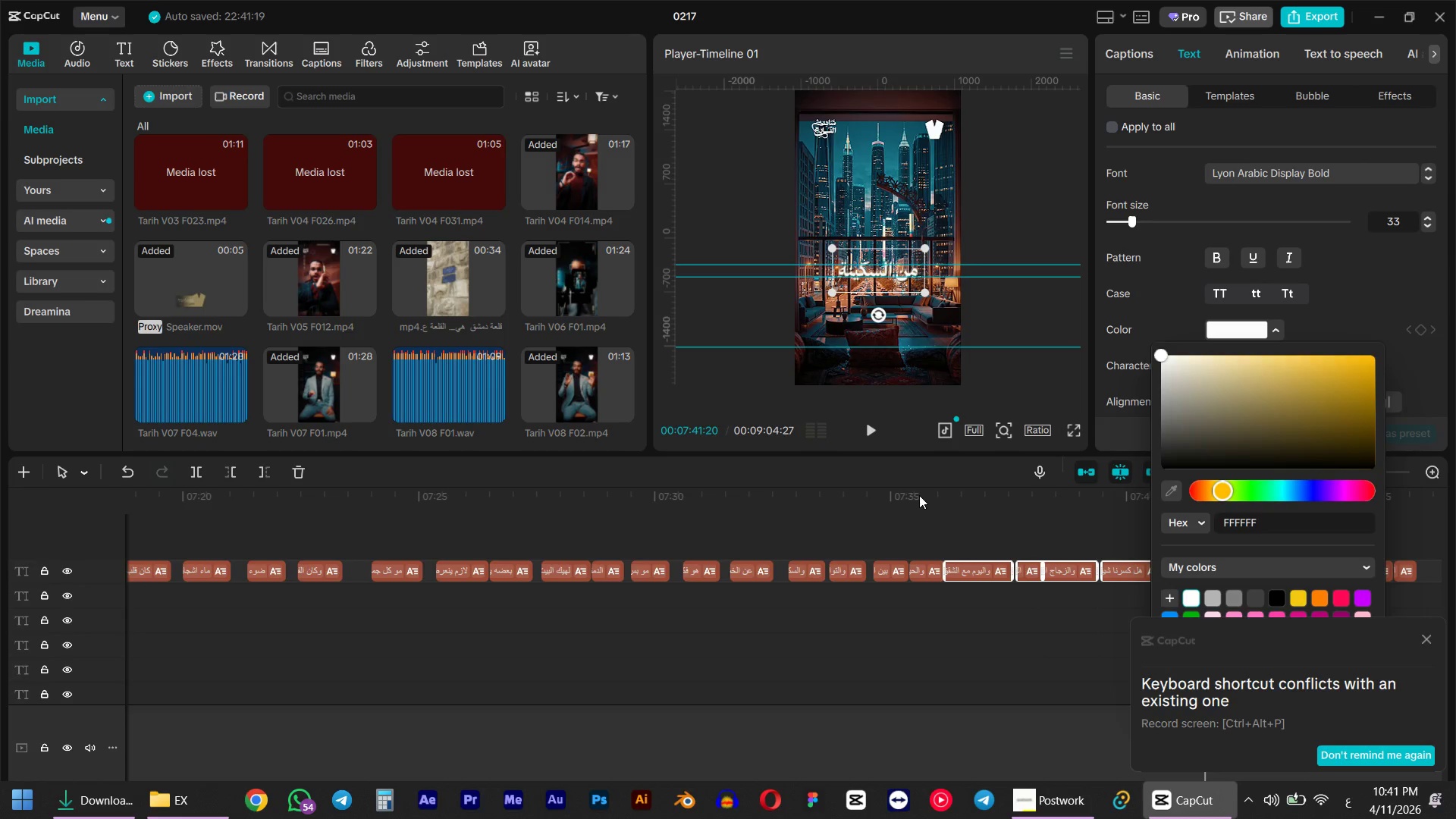 
left_click([919, 495])
 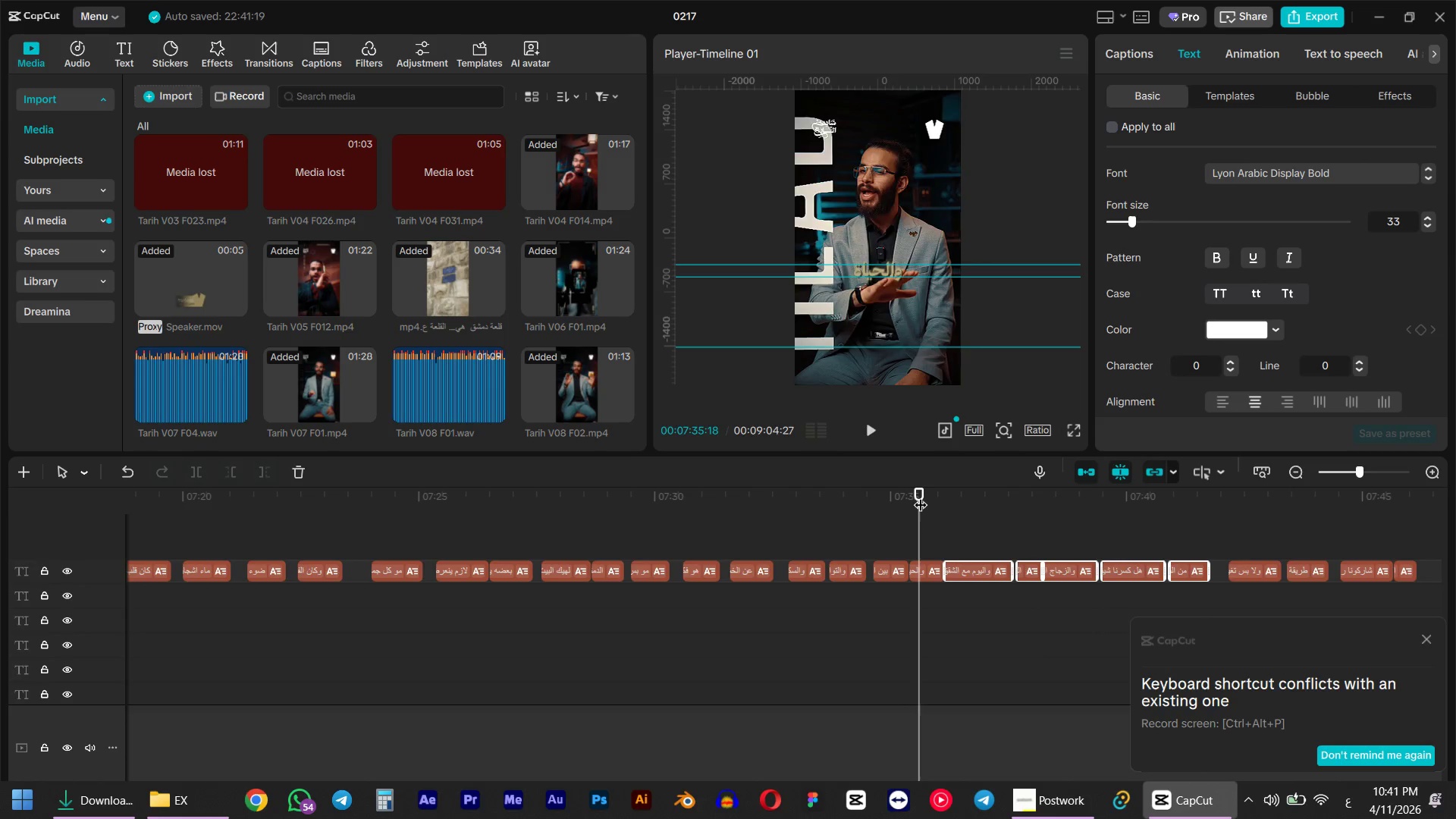 
key(Space)
 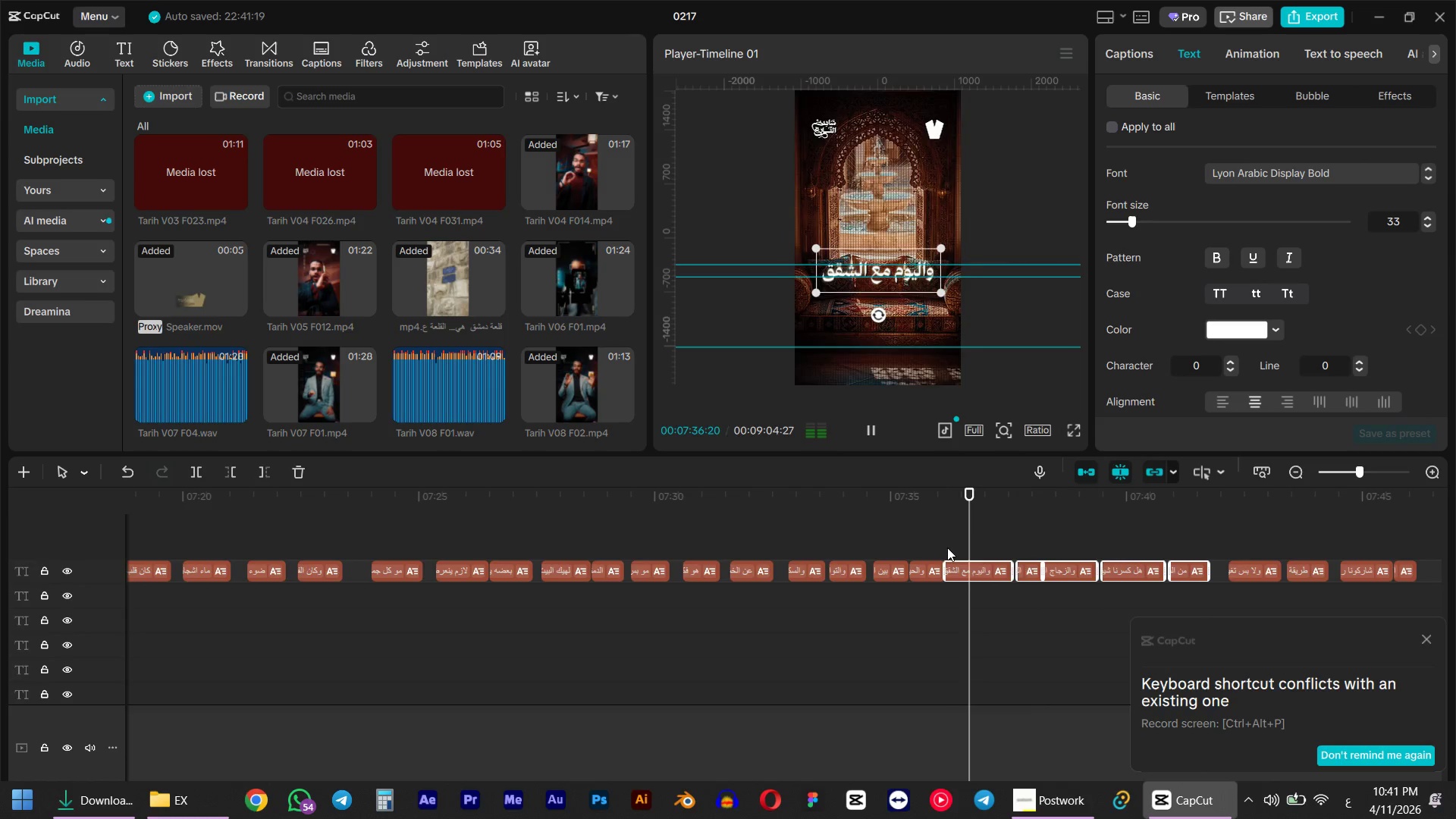 
key(Space)
 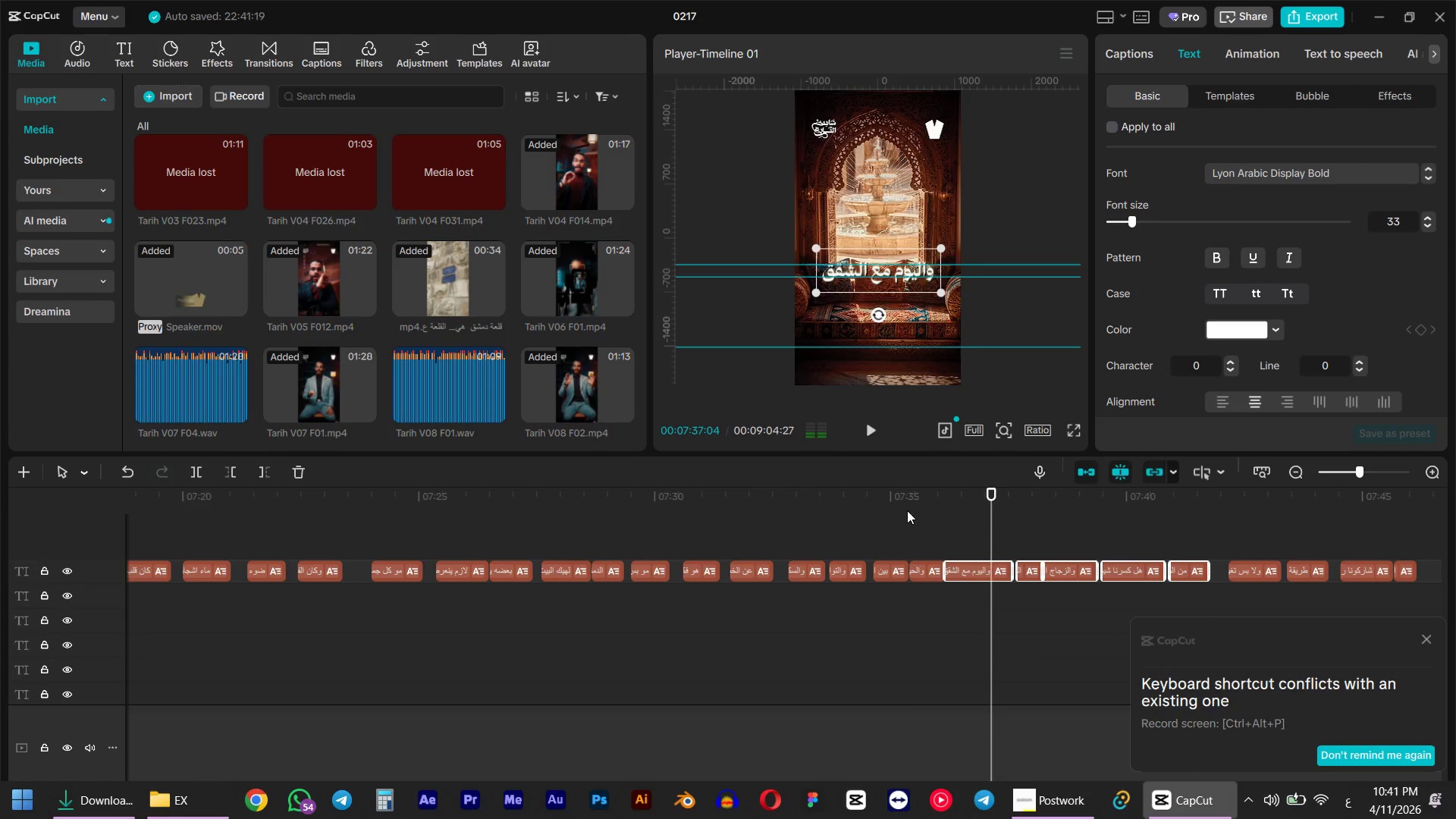 
left_click([907, 510])
 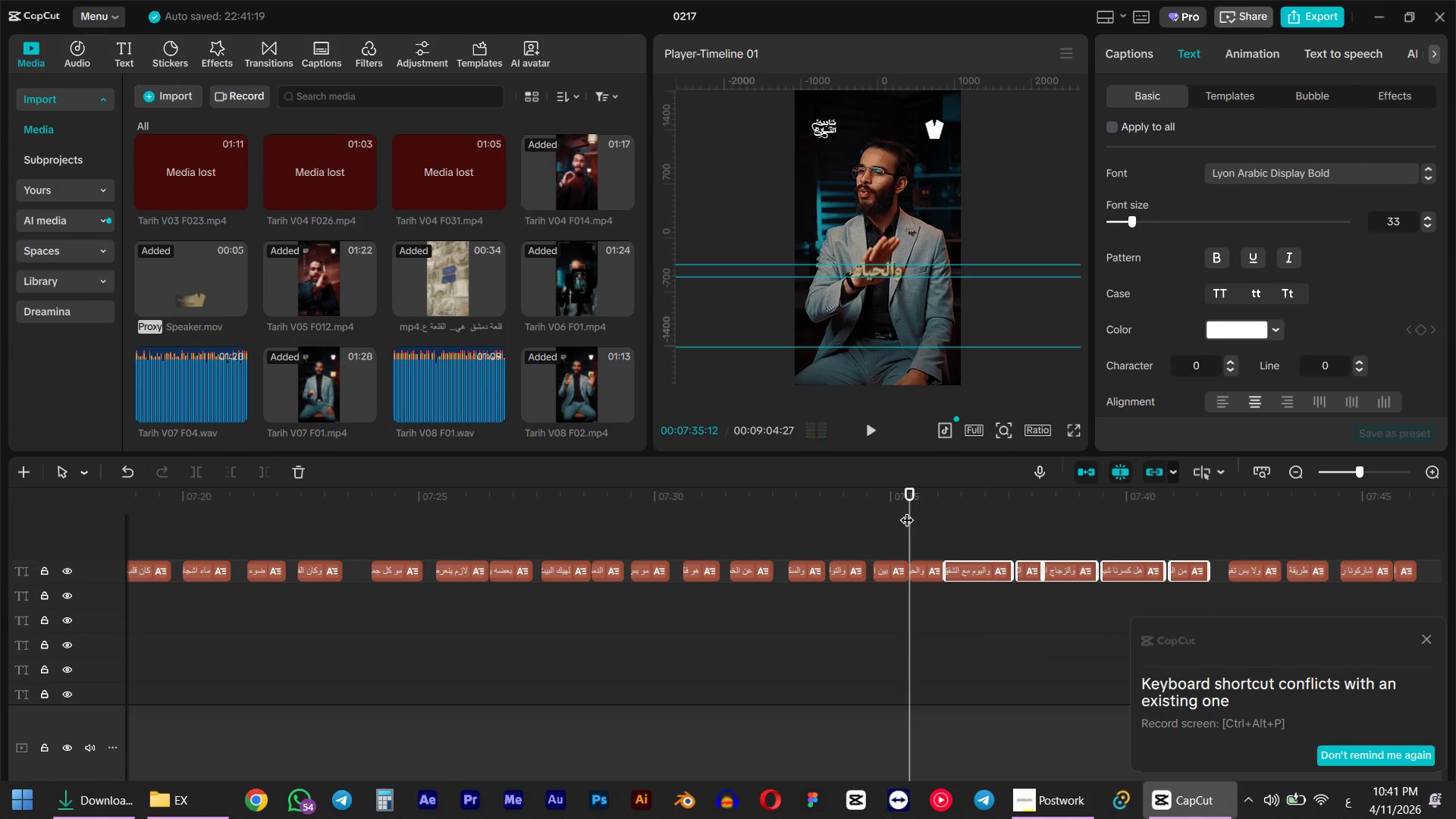 
key(Space)
 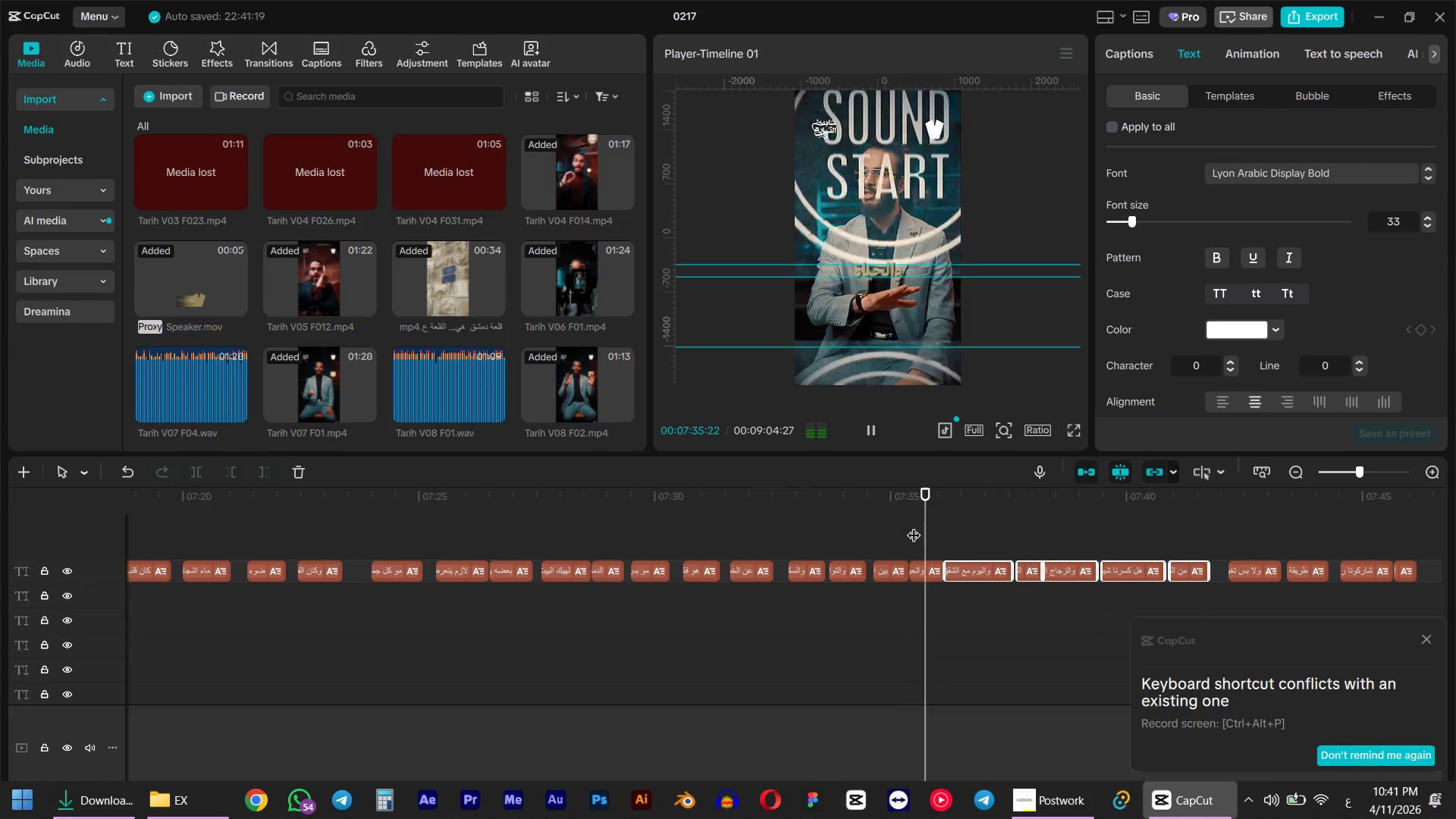 
key(Space)
 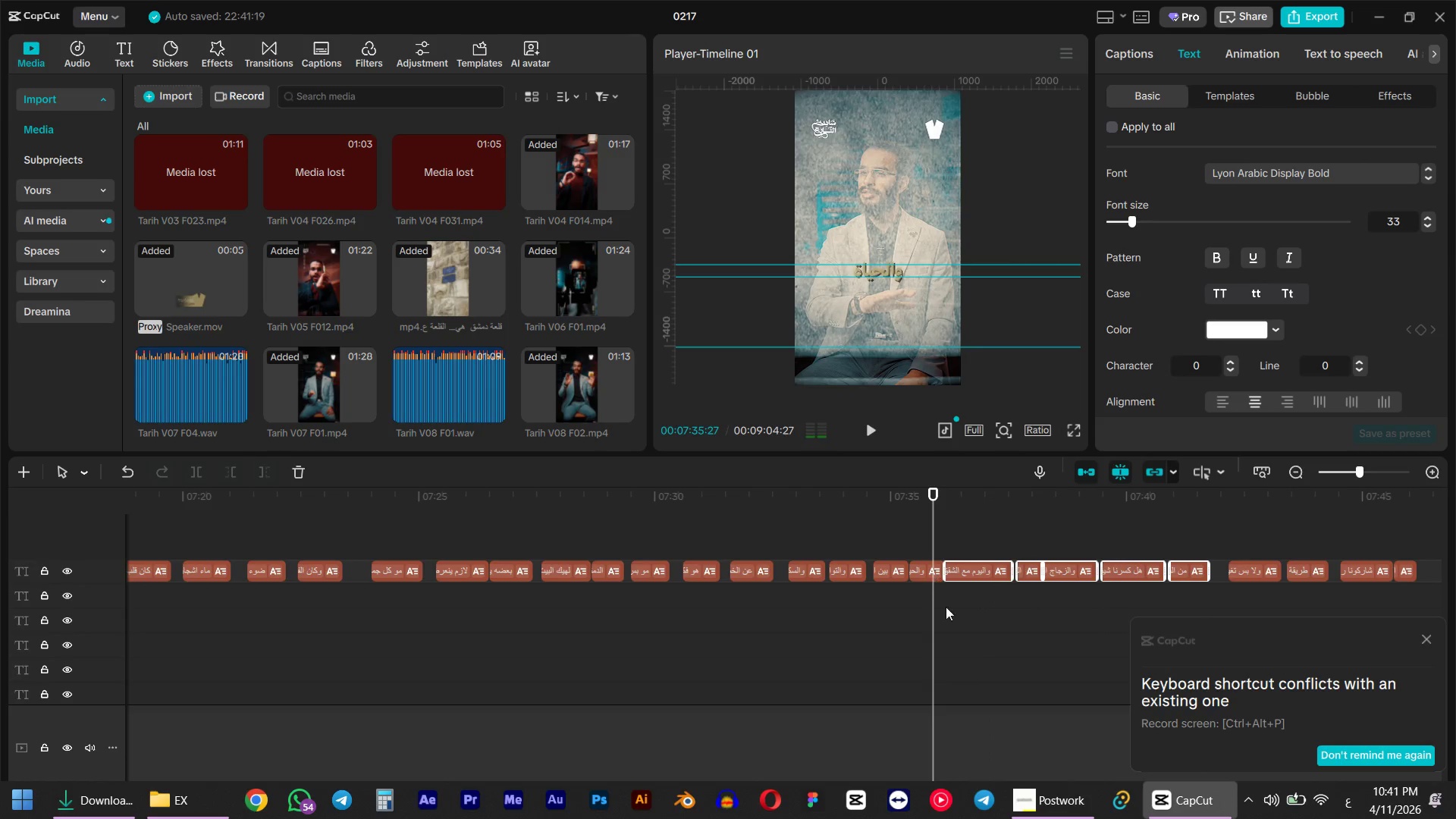 
hold_key(key=ControlLeft, duration=0.88)
scroll: coordinate [927, 576], scroll_direction: up, amount: 9.0
 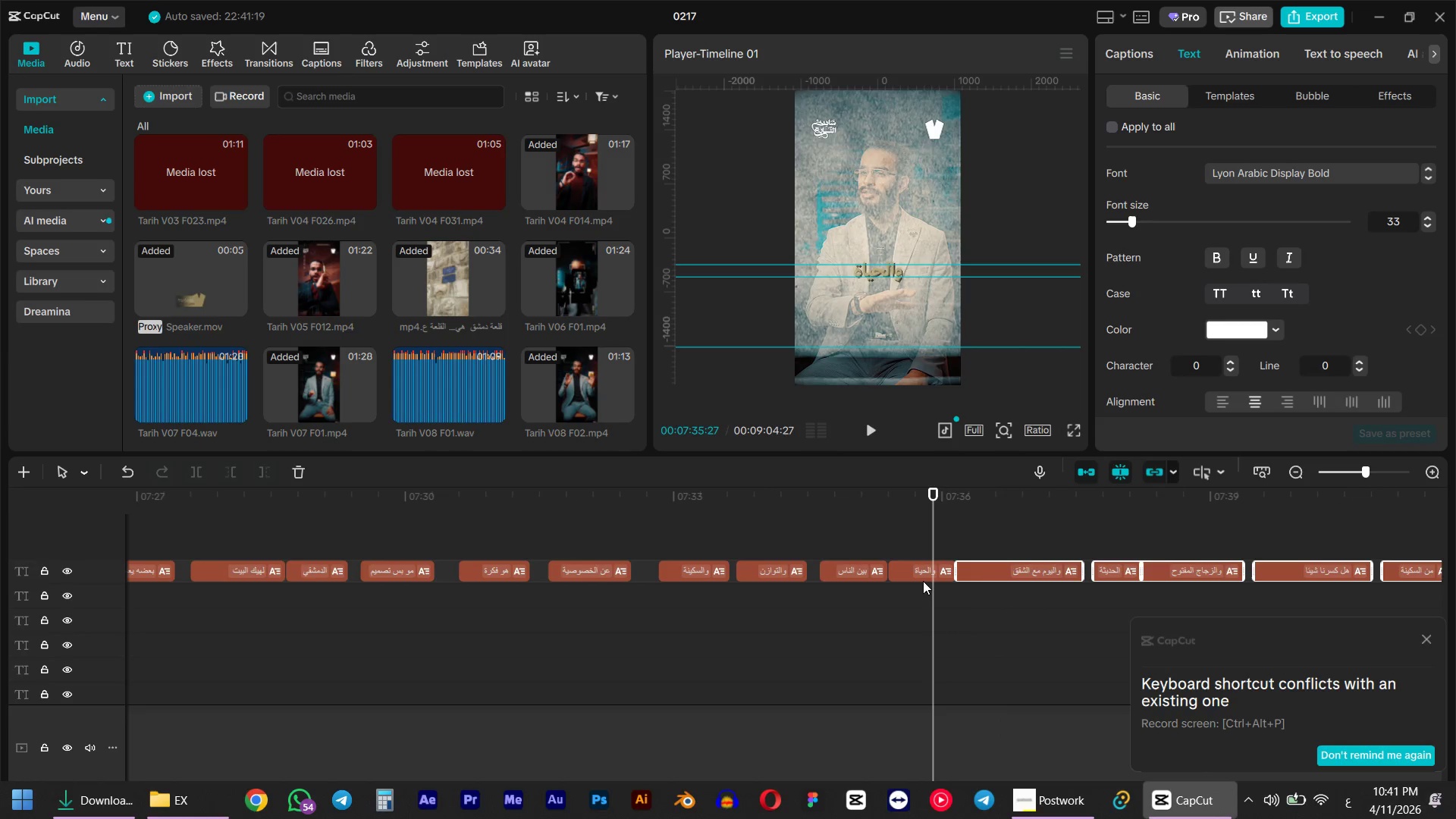 
left_click([922, 579])
 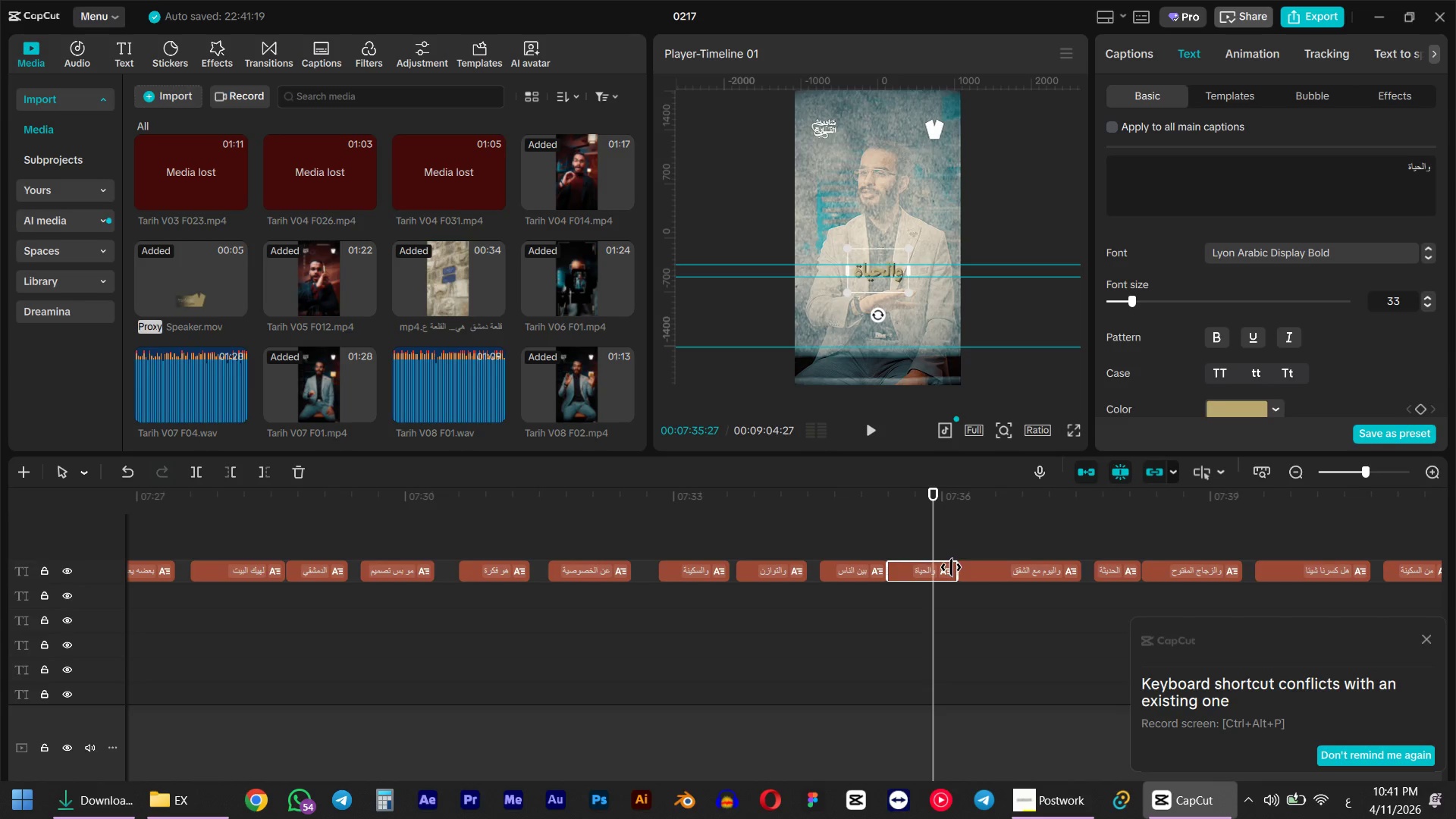 
left_click_drag(start_coordinate=[951, 567], to_coordinate=[930, 570])
 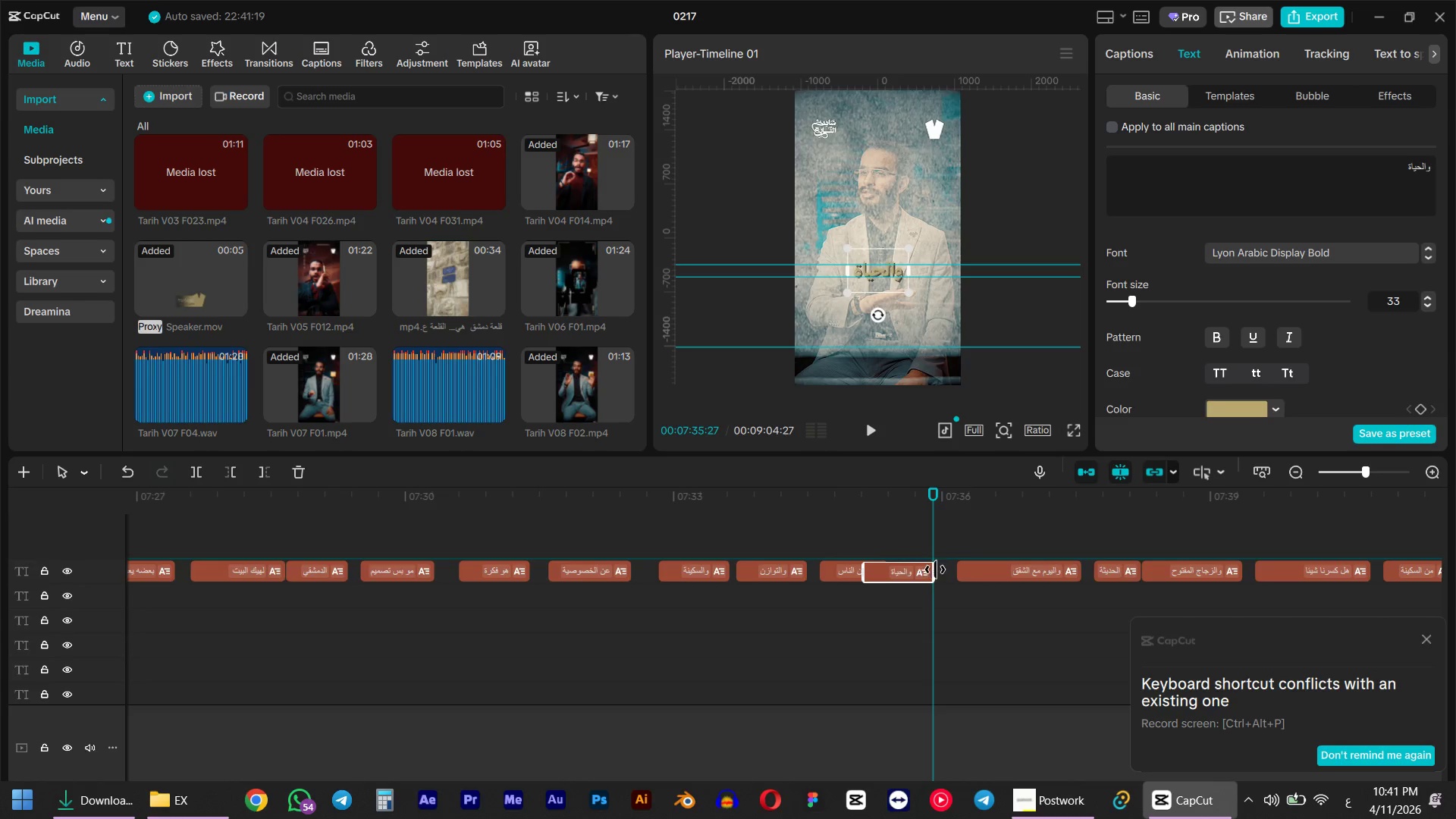 
key(Control+Z)
 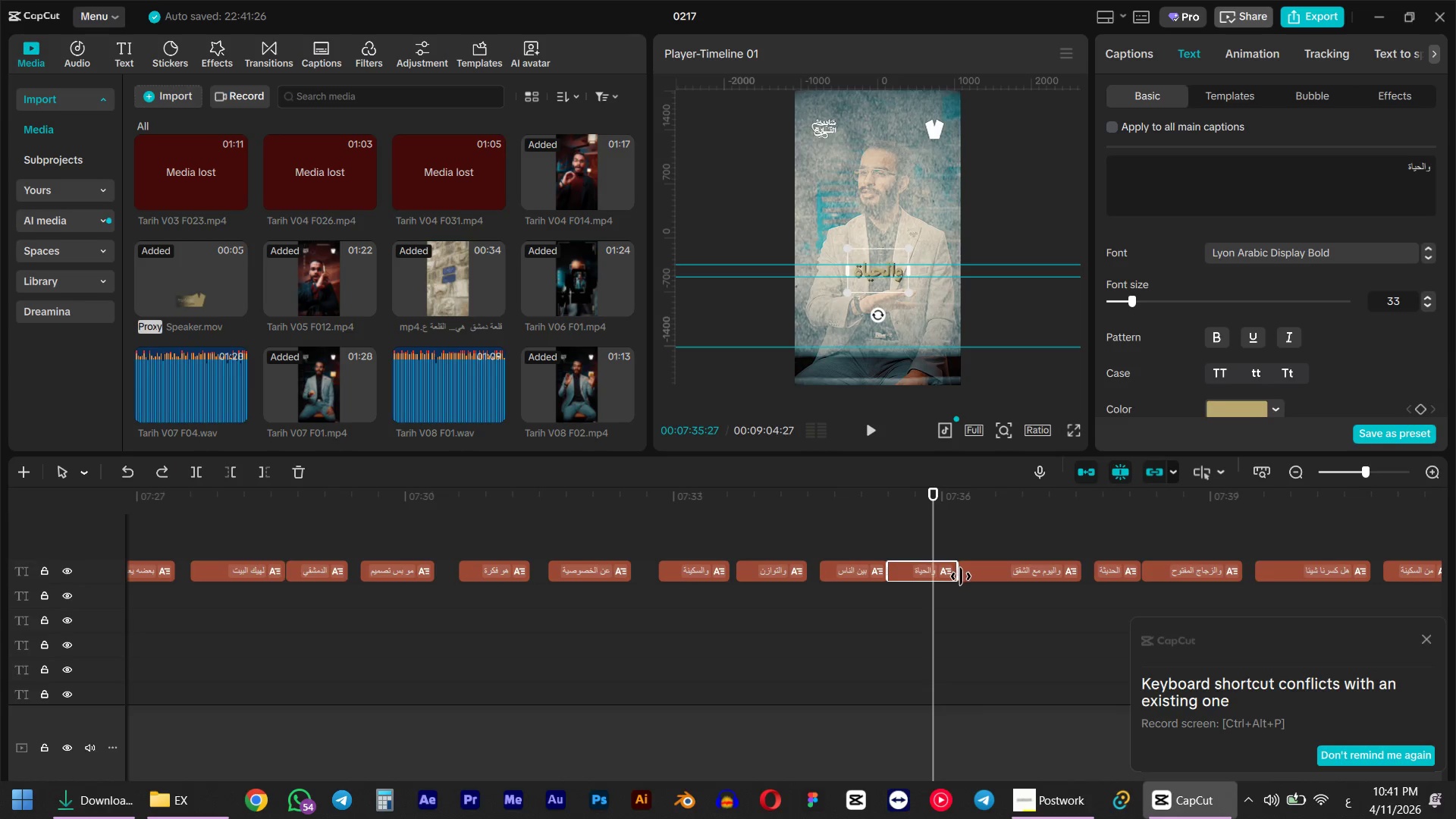 
left_click_drag(start_coordinate=[961, 576], to_coordinate=[934, 573])
 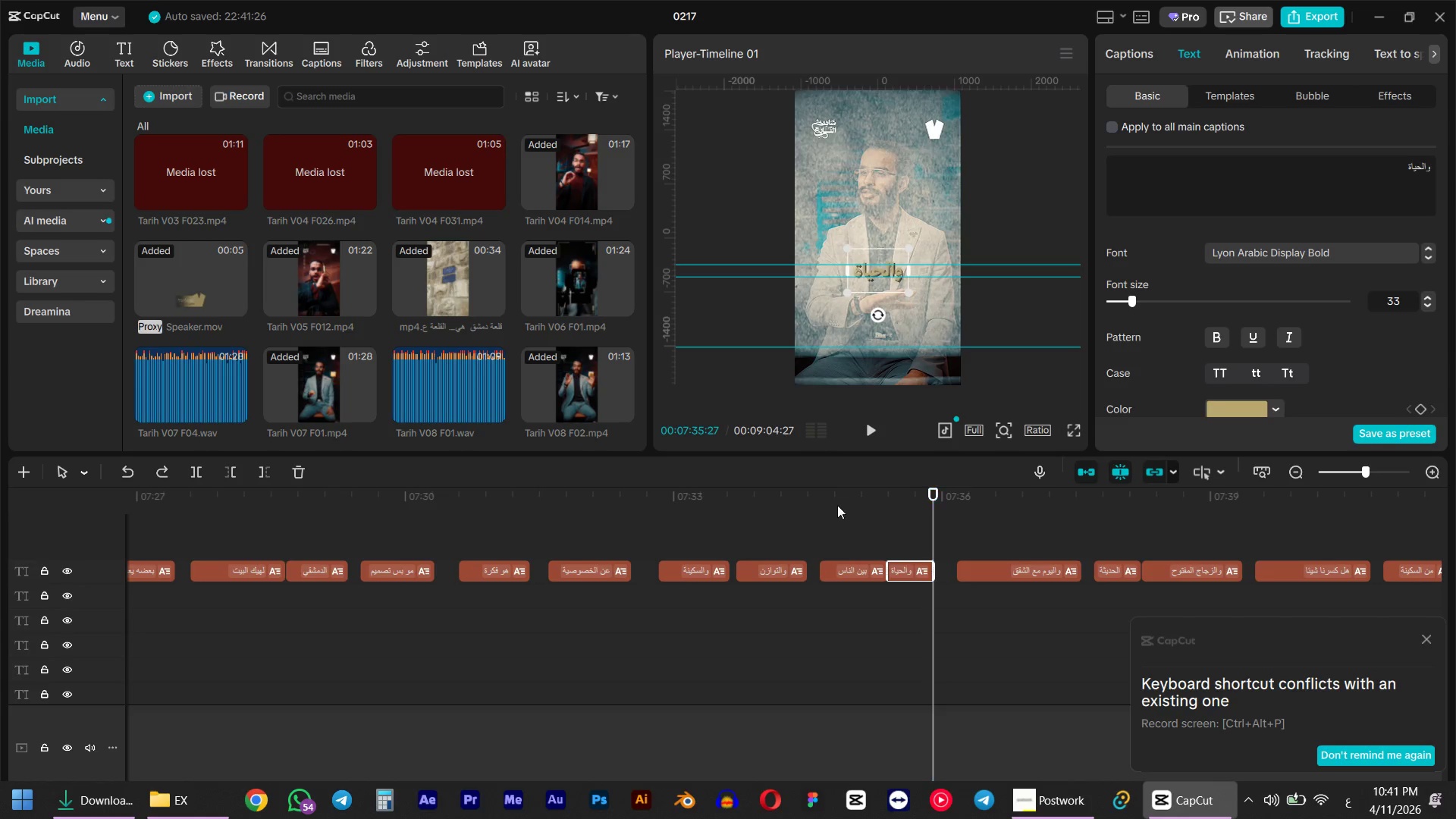 
left_click([836, 503])
 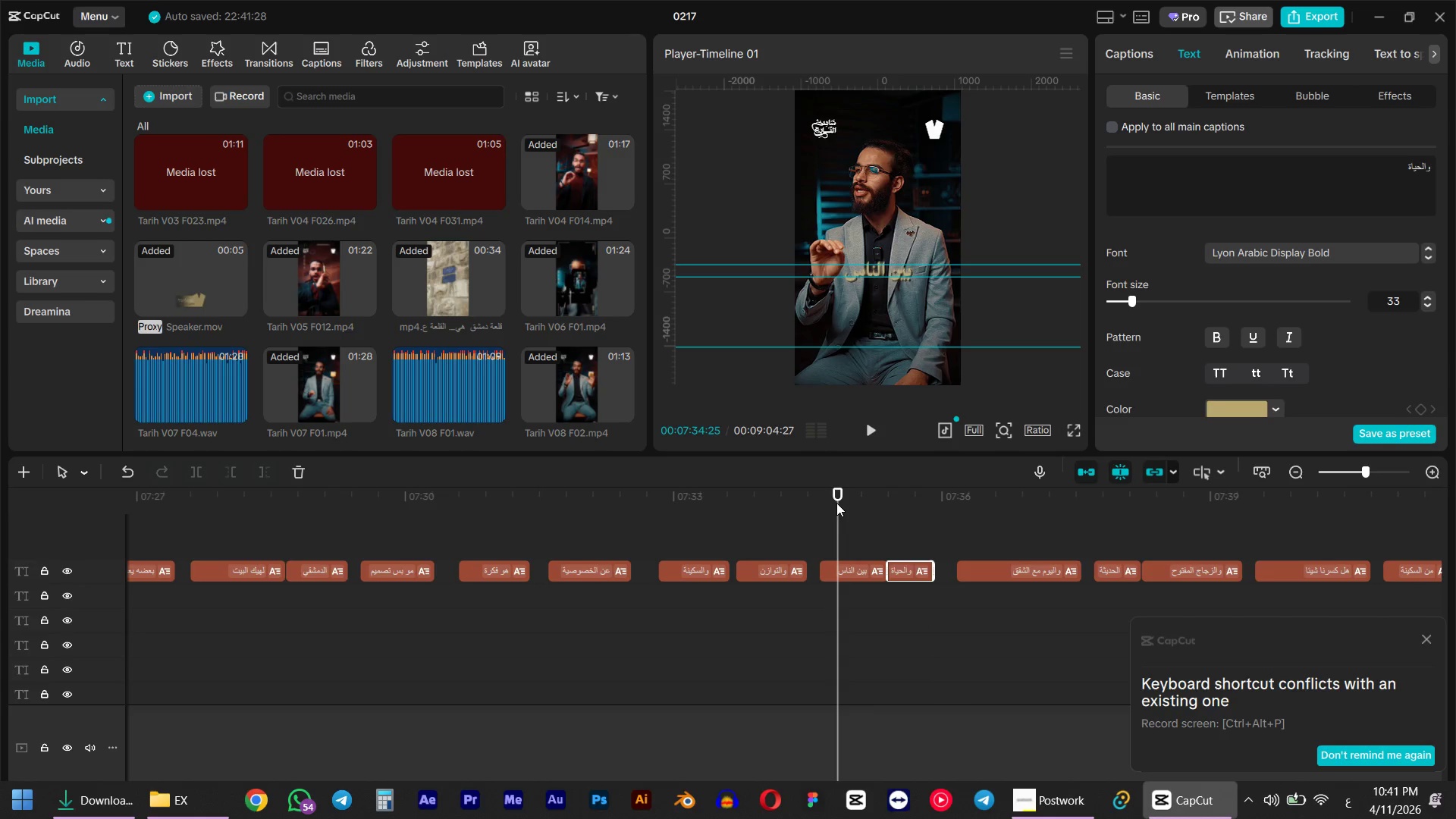 
key(Space)
 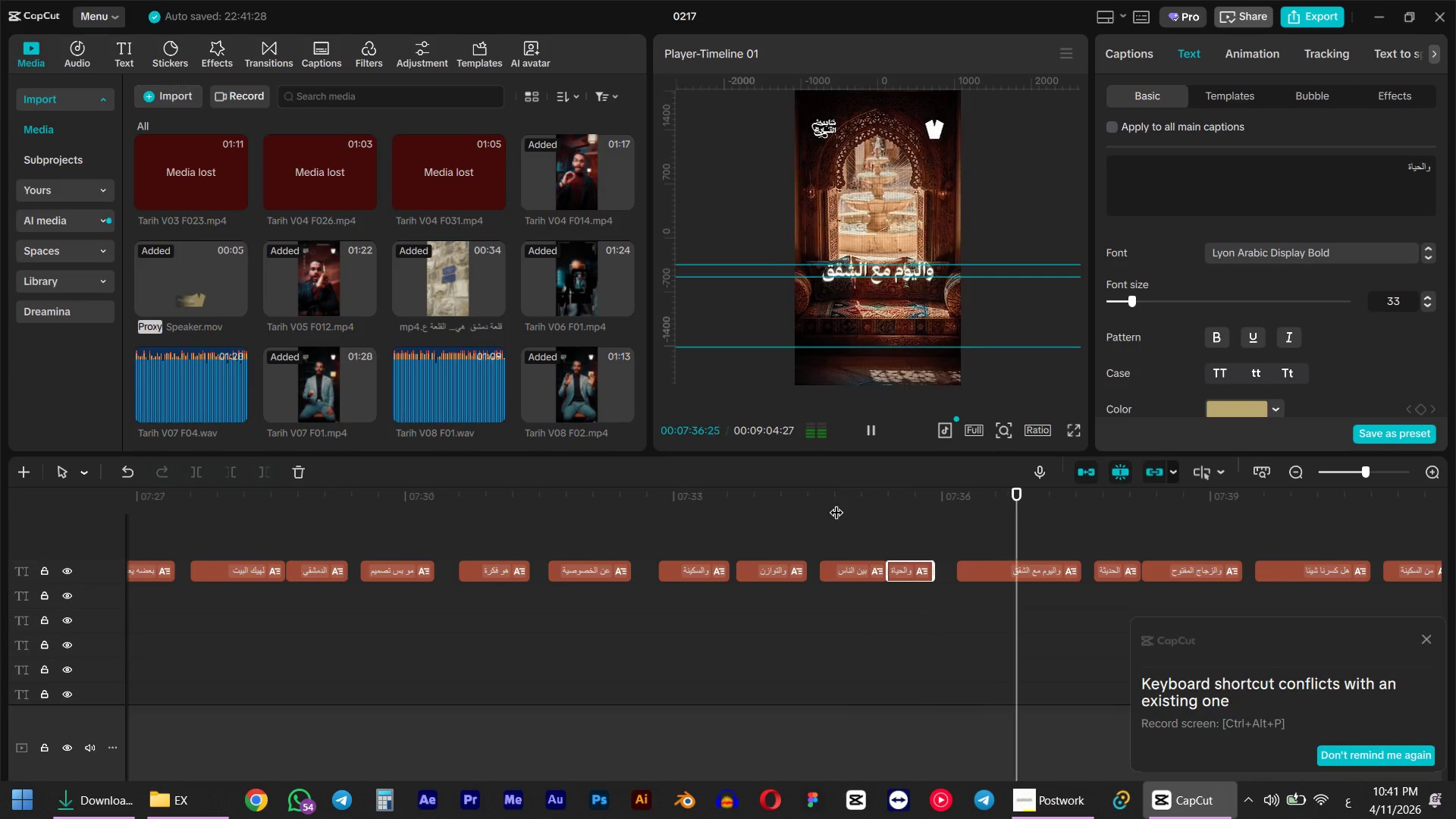 
hold_key(key=AltLeft, duration=0.59)
scroll: coordinate [939, 554], scroll_direction: down, amount: 5.0
 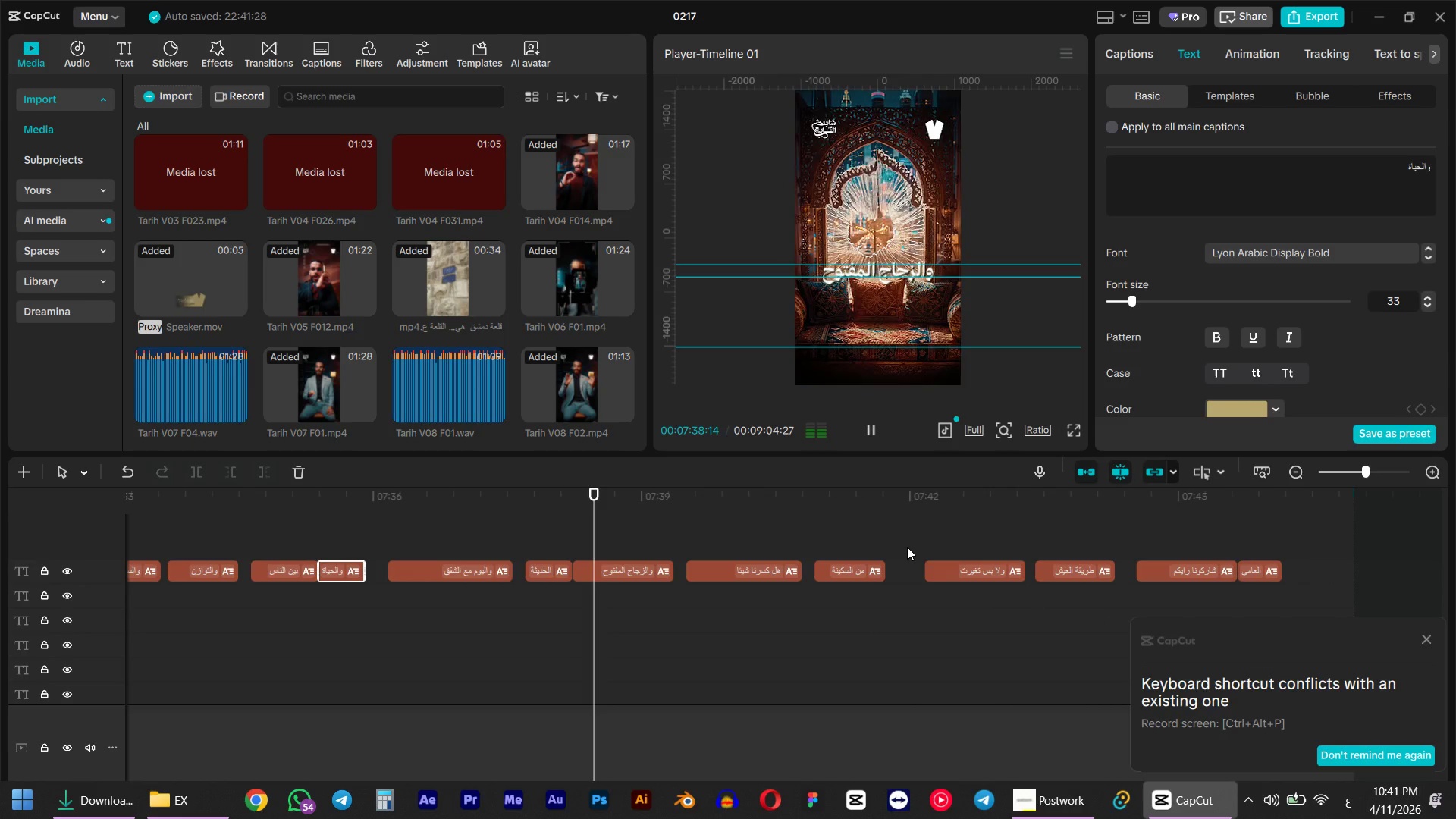 
hold_key(key=ControlLeft, duration=0.47)
scroll: coordinate [907, 547], scroll_direction: down, amount: 4.0
 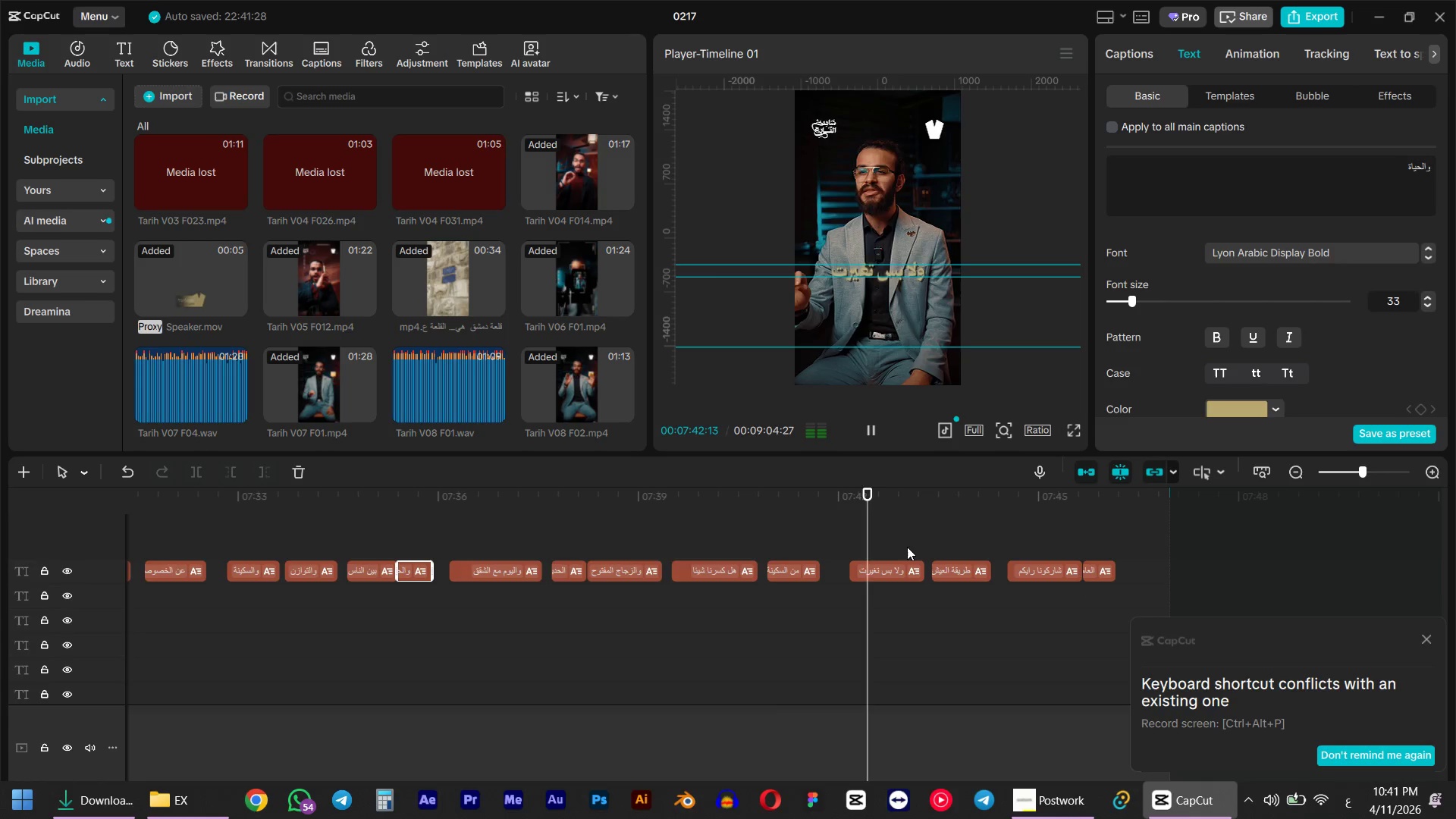 
key(Space)
 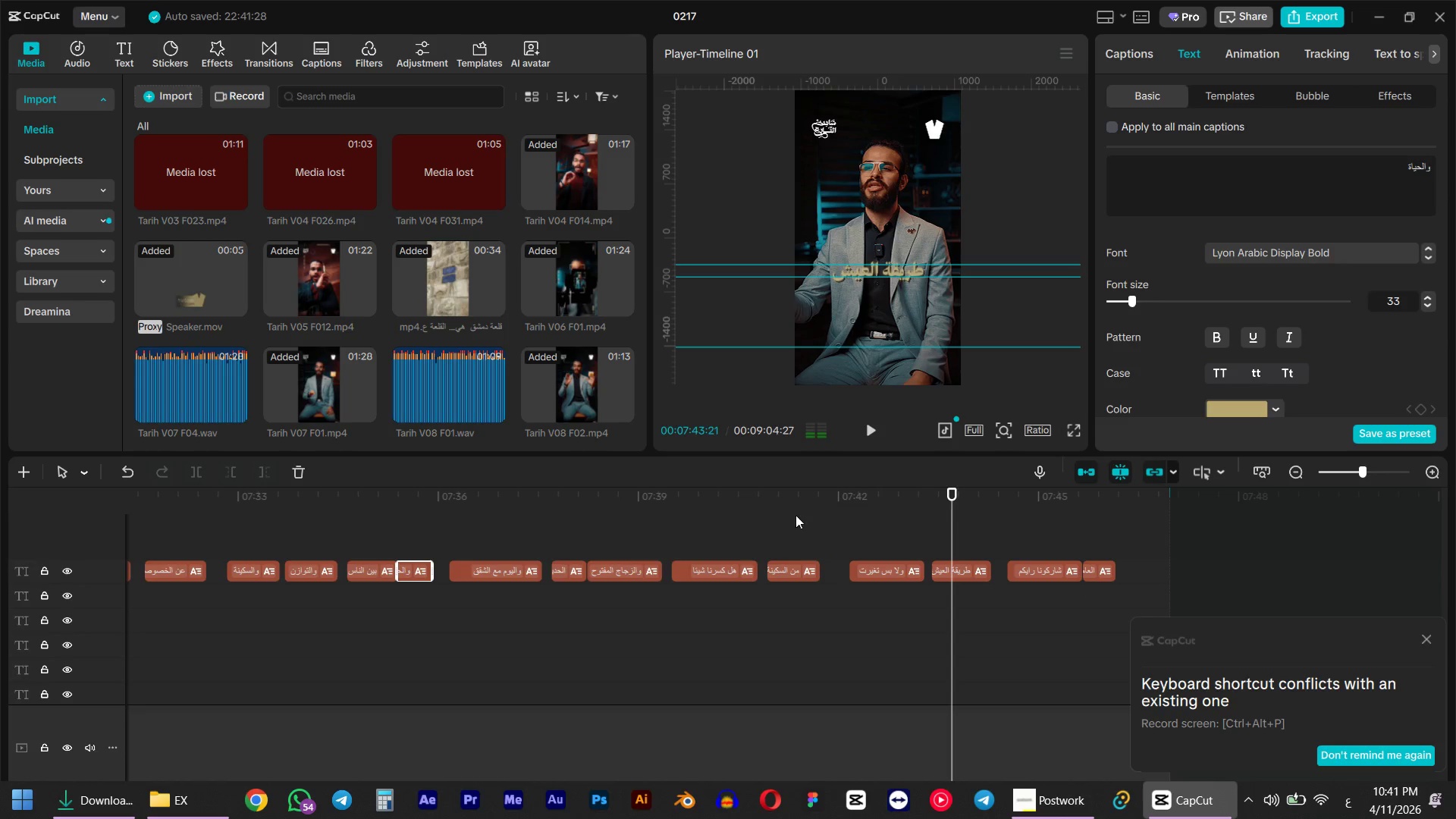 
left_click([793, 511])
 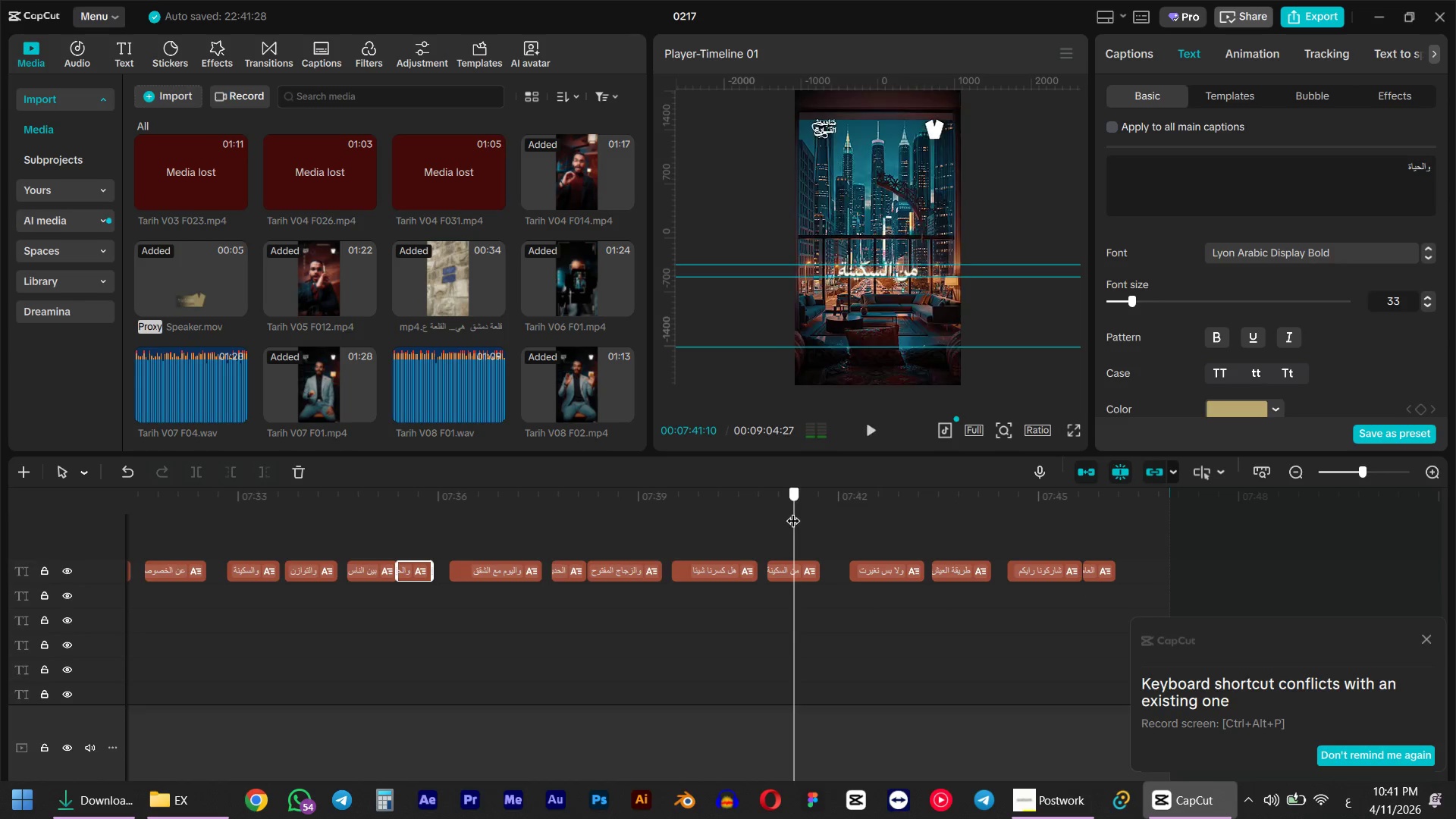 
key(Space)
 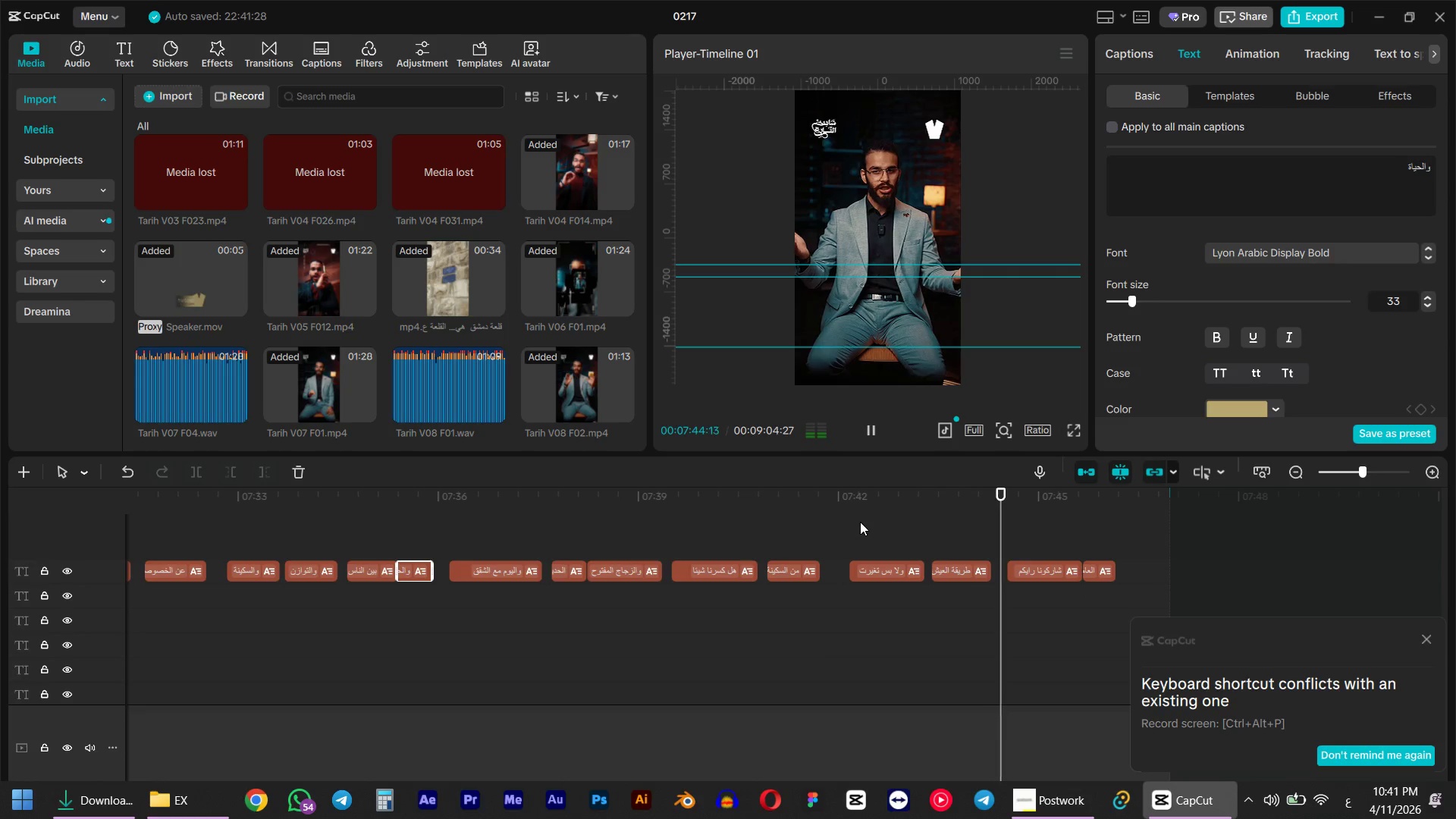 
key(Space)
 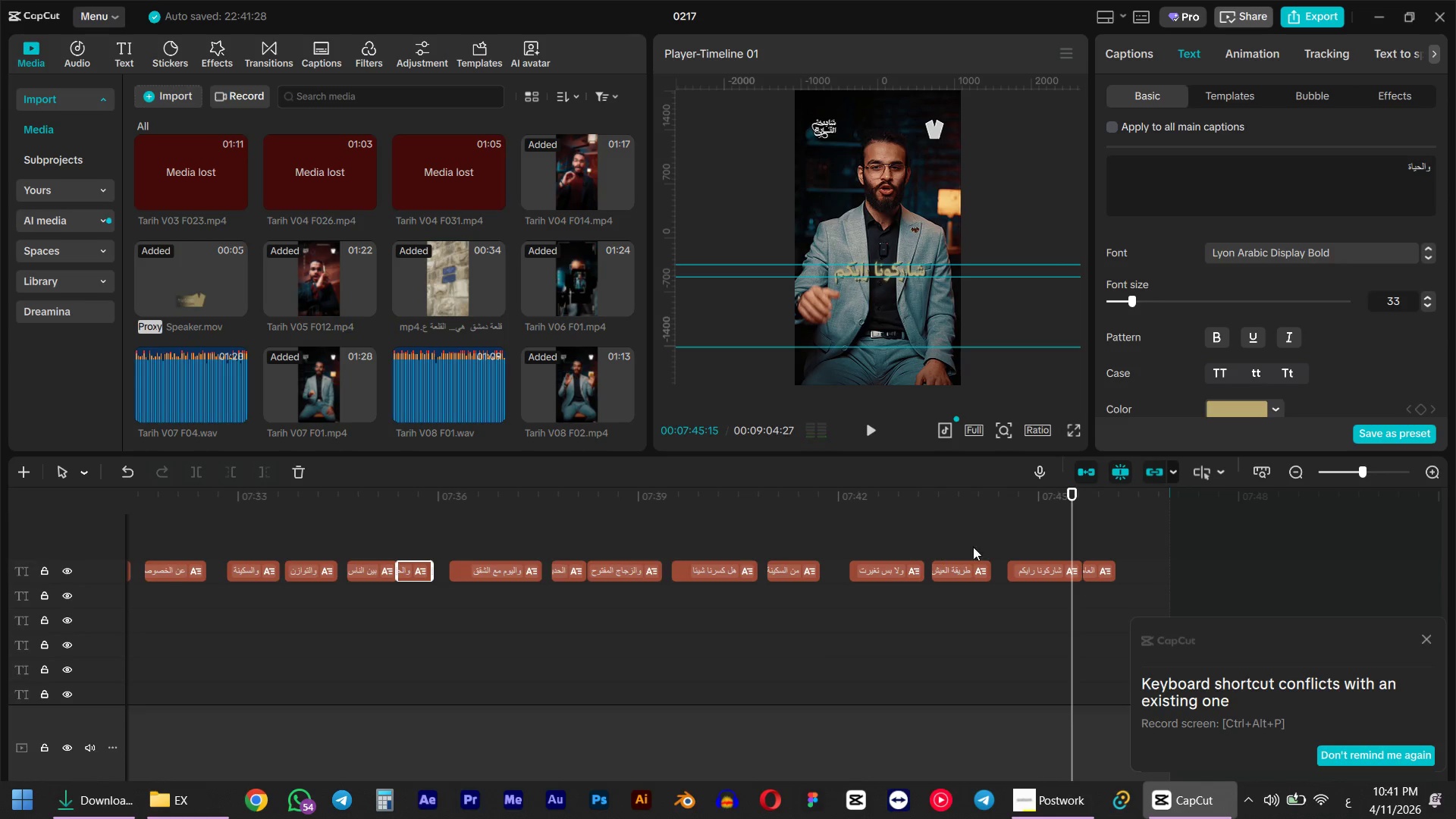 
key(Space)
 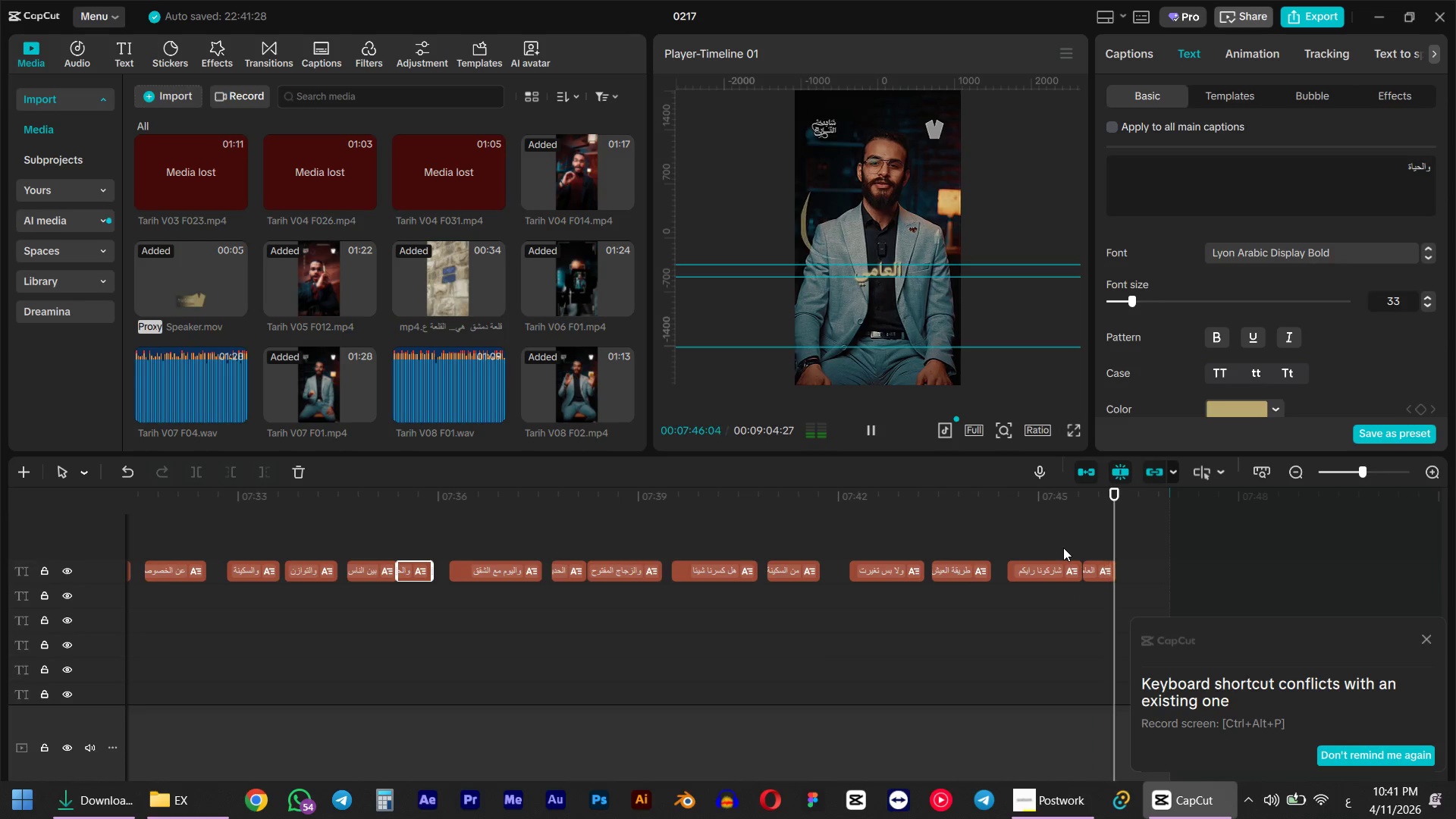 
key(Space)
 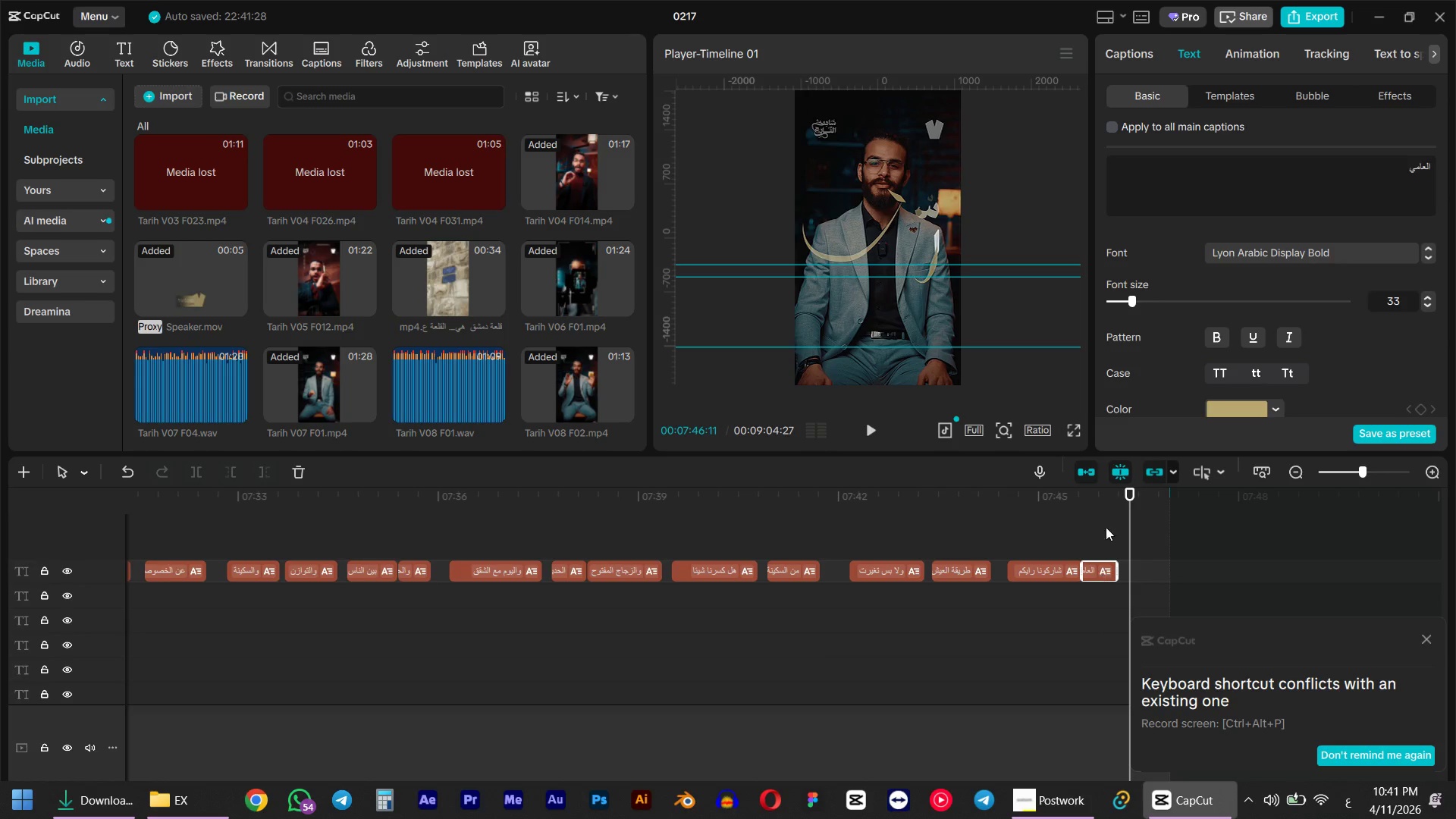 
double_click([1107, 504])
 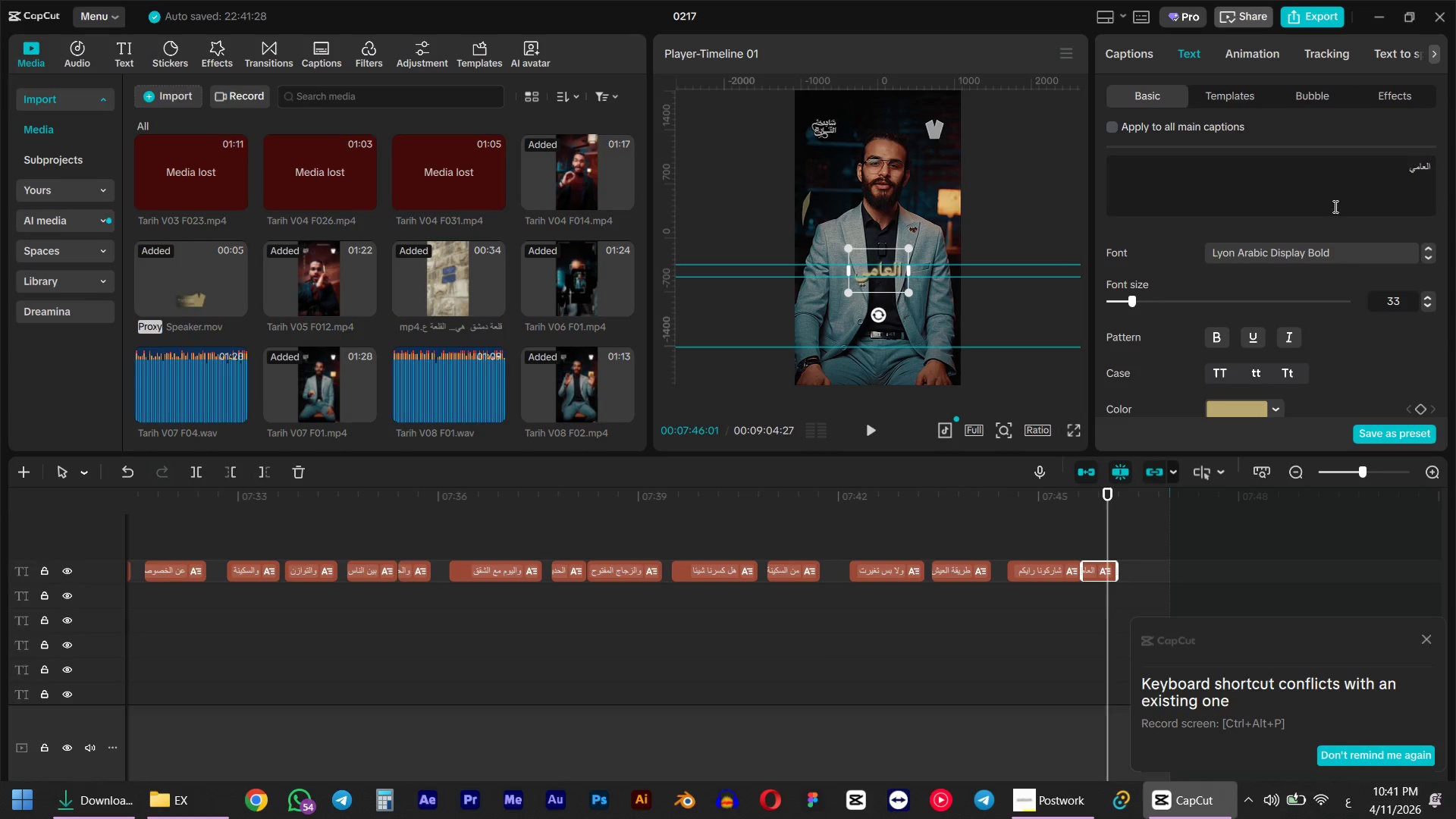 
left_click([1351, 170])
 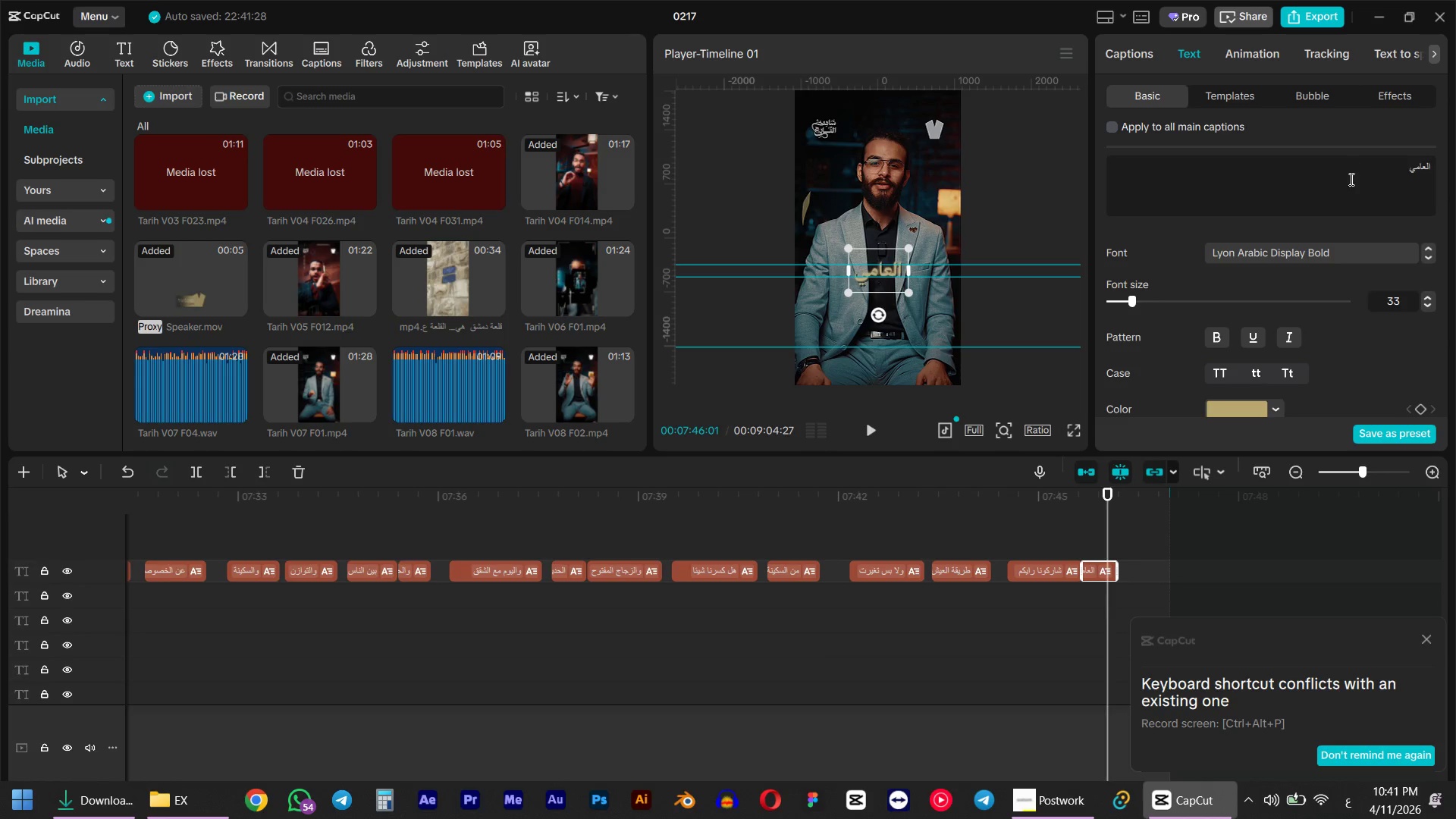 
key(R)
 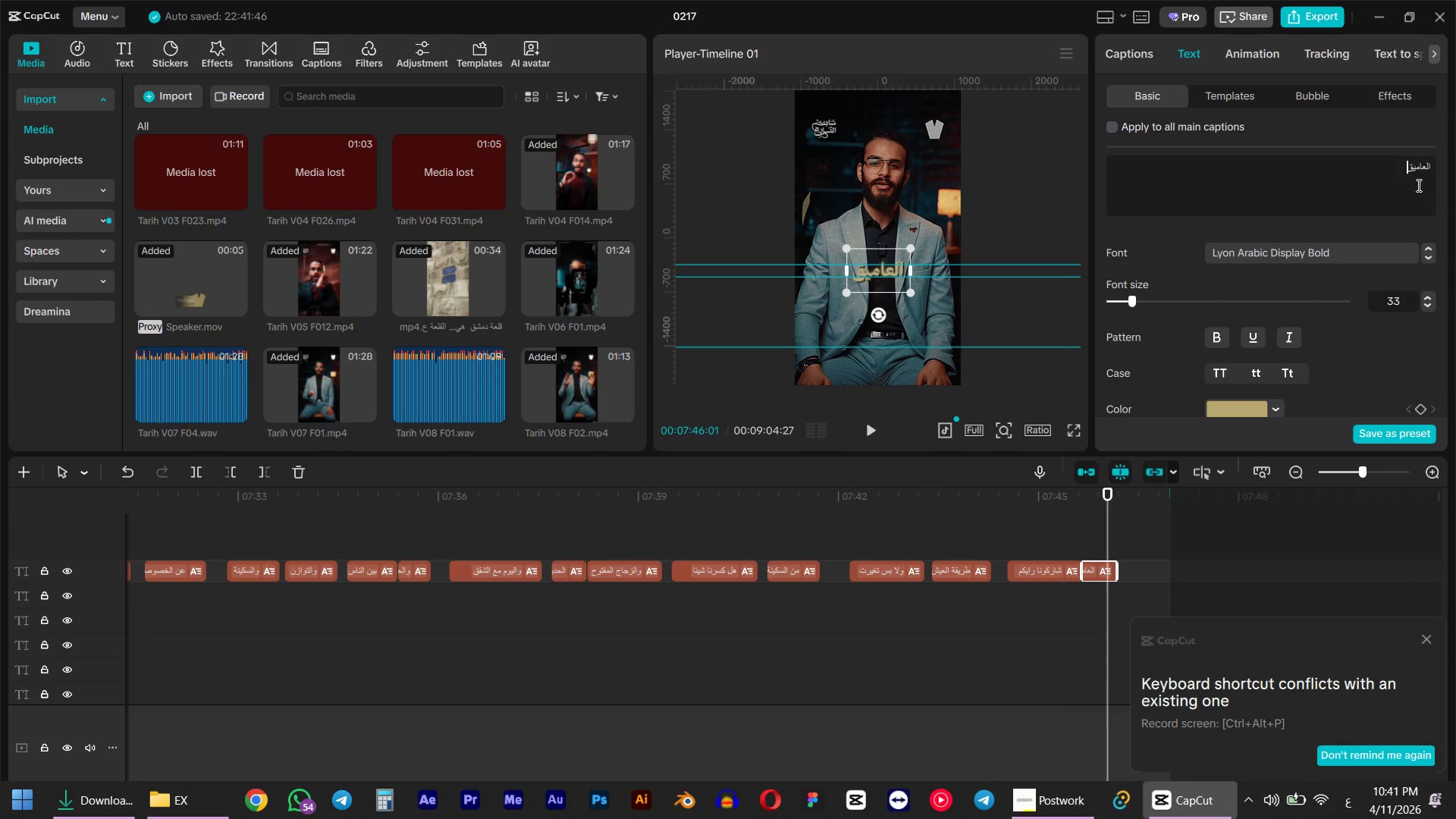 
left_click([1417, 171])
 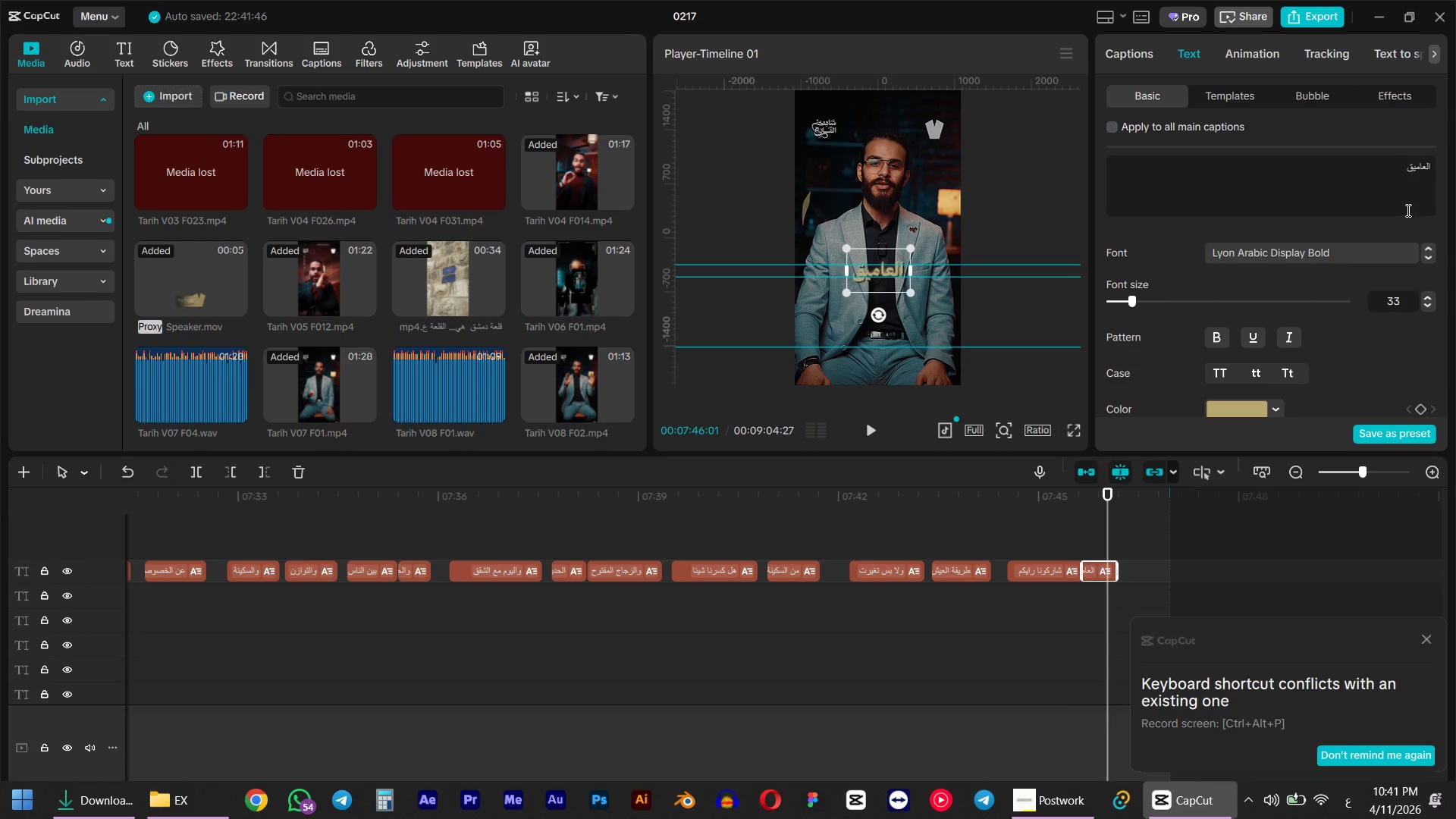 
key(Backspace)
 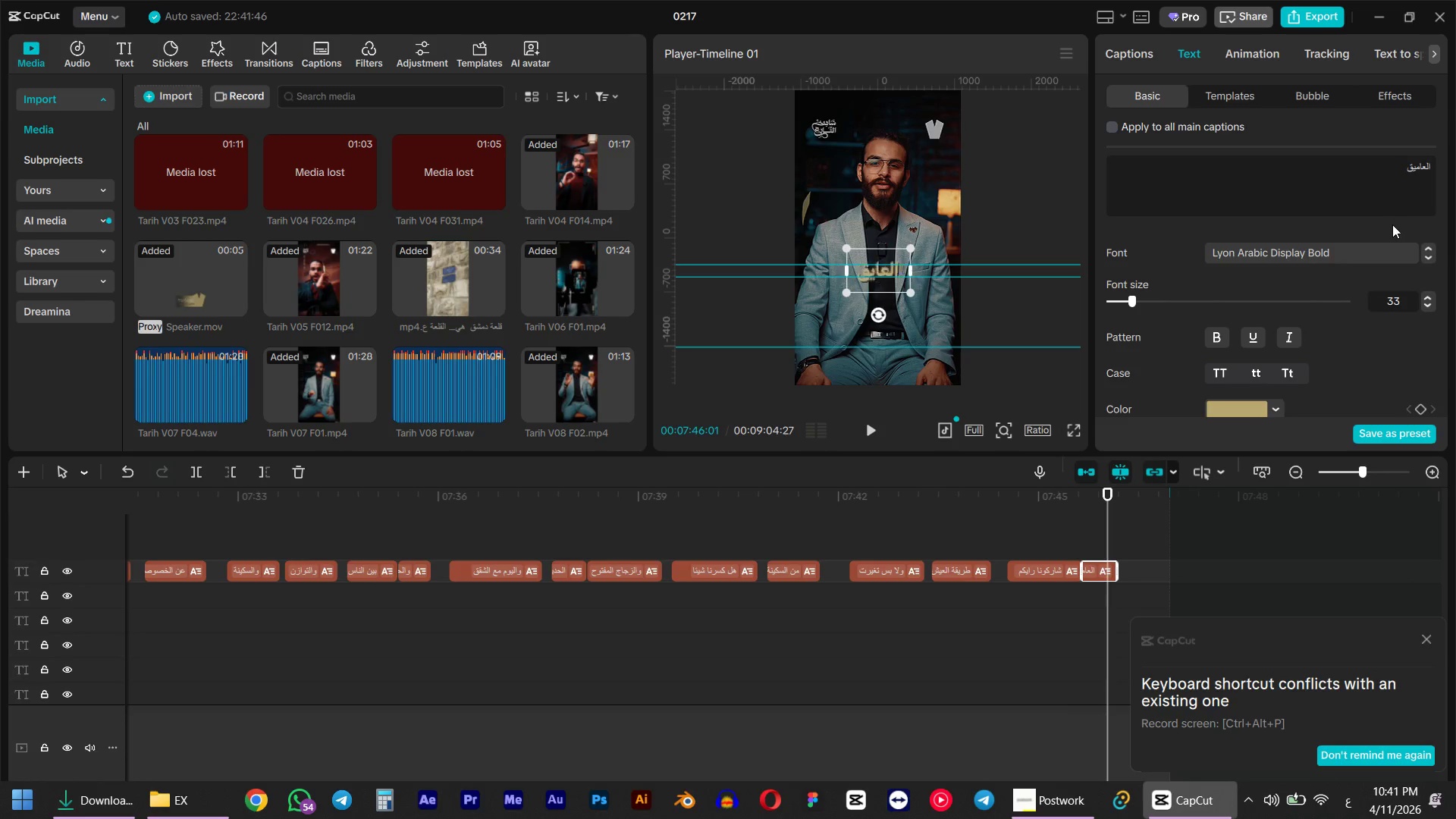 
key(Backspace)
 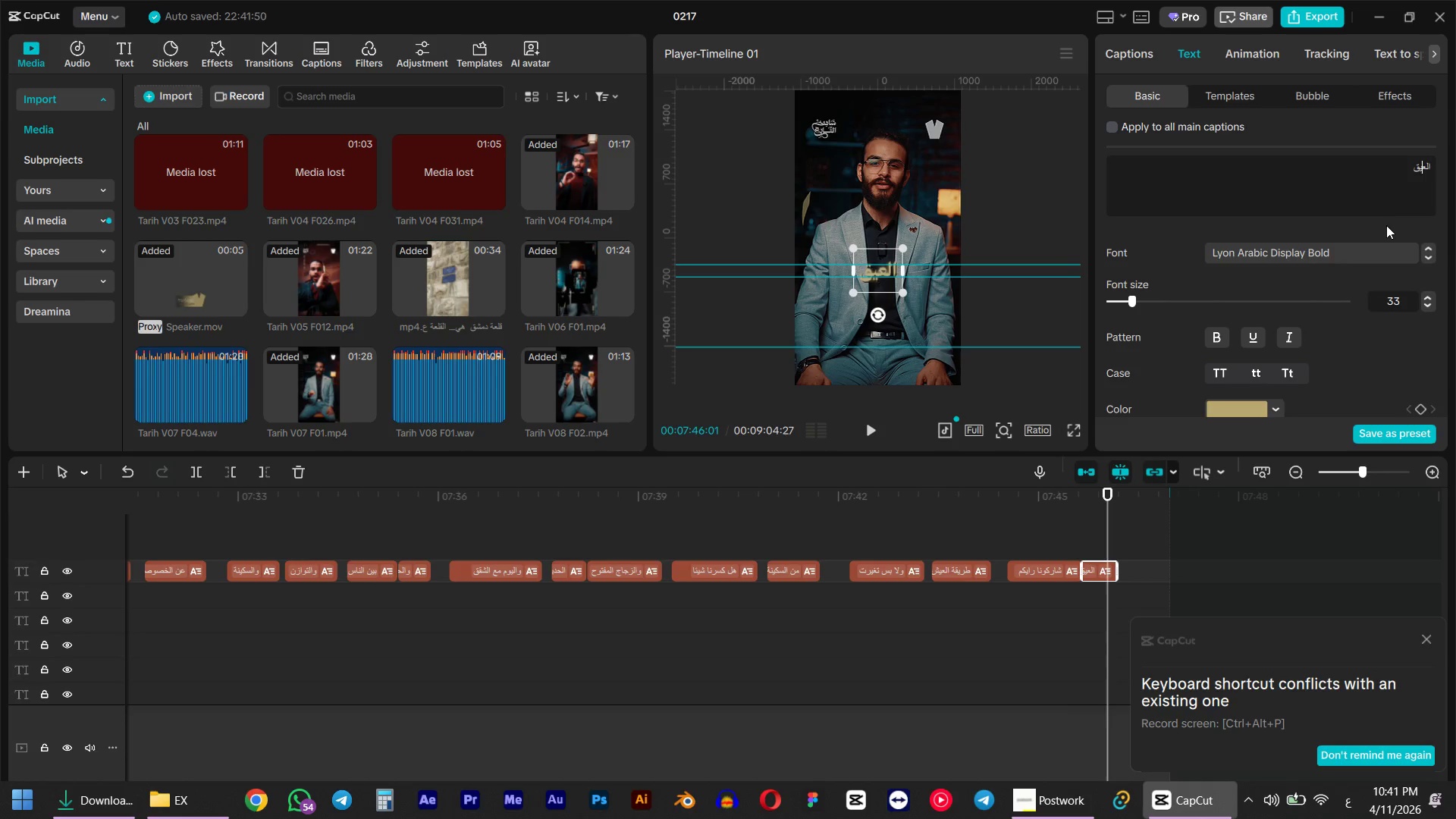 
key(L)
 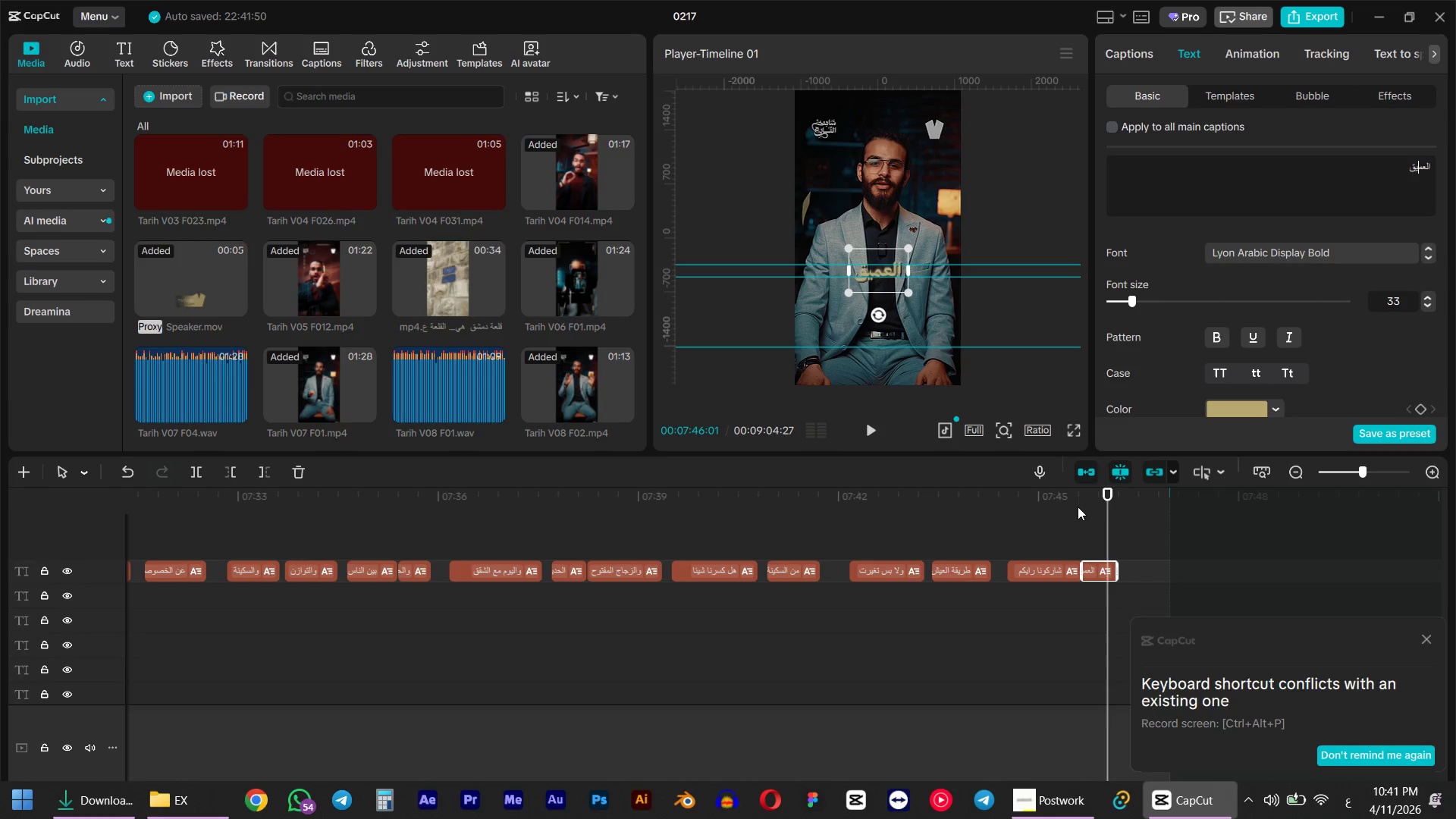 
left_click([1049, 509])
 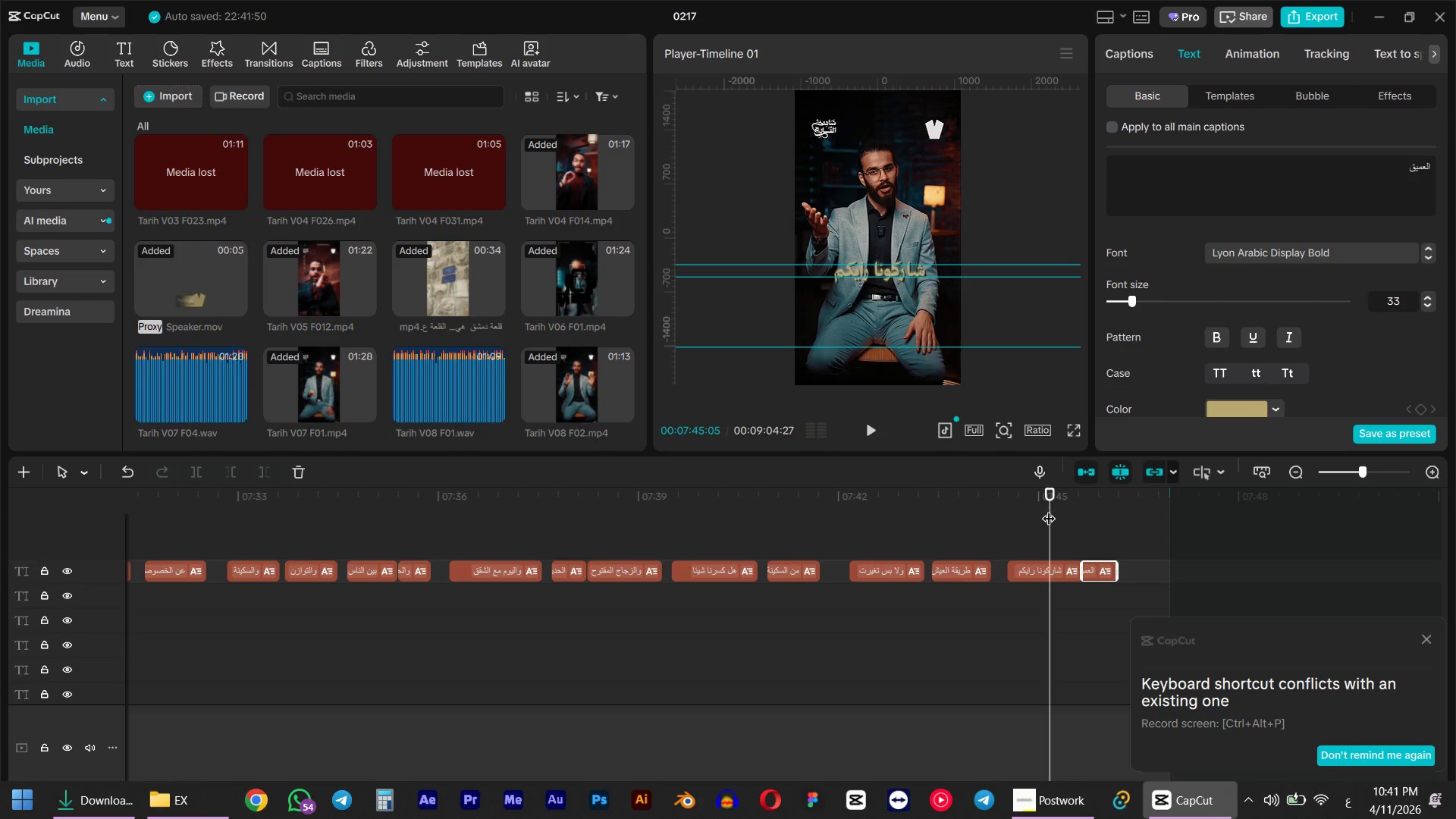 
key(Space)
 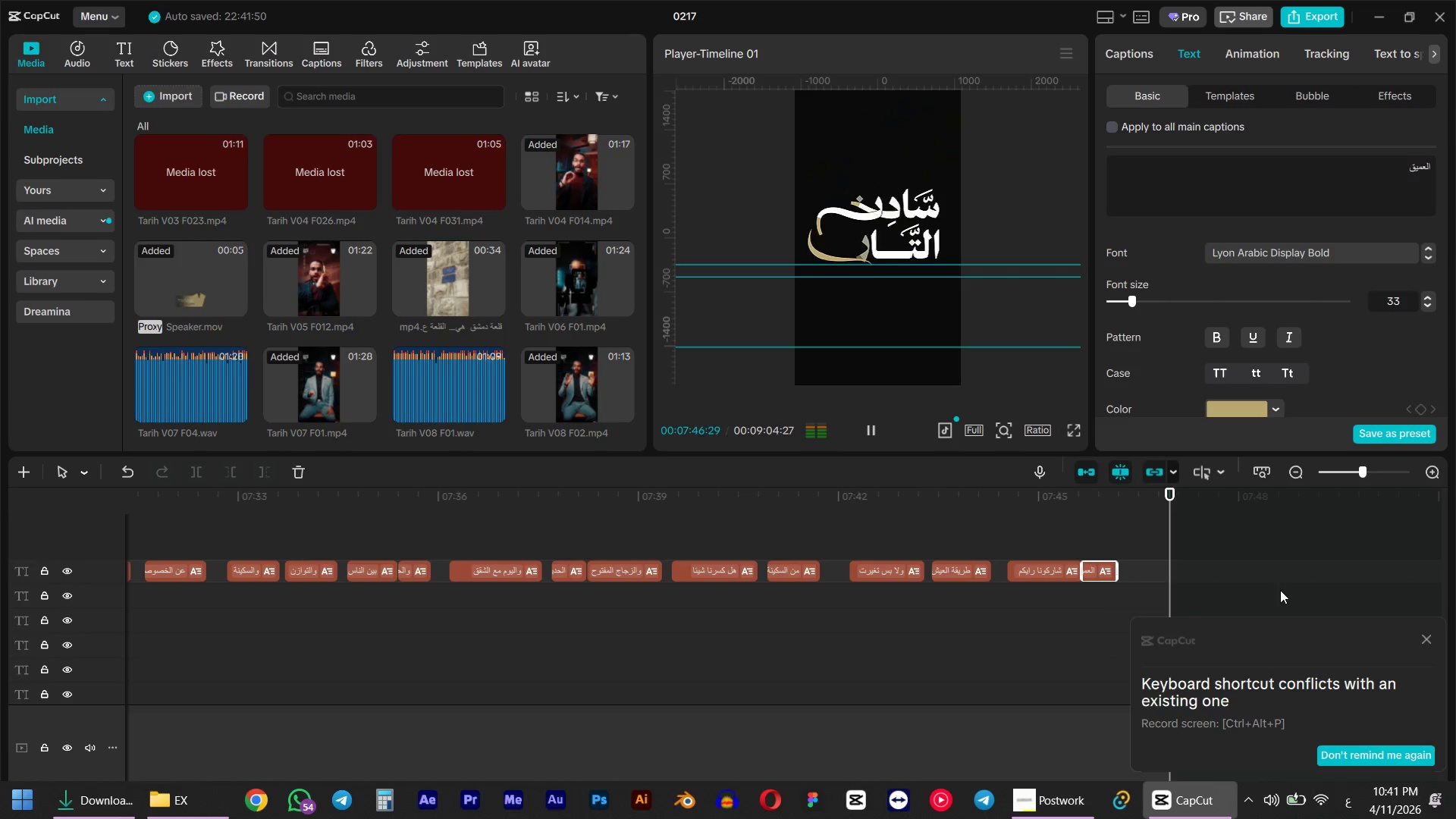 
left_click([1428, 636])
 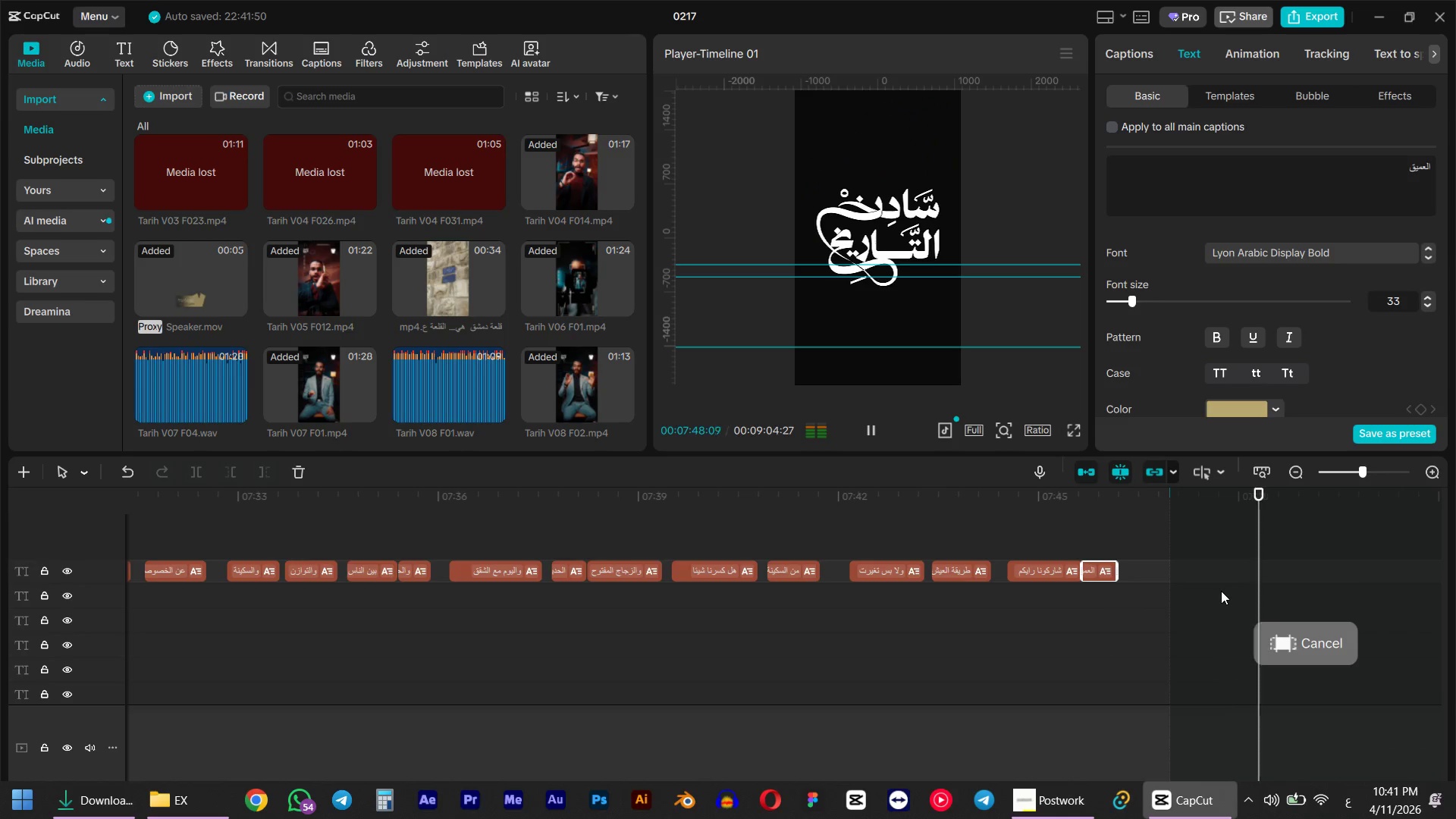 
key(Space)
 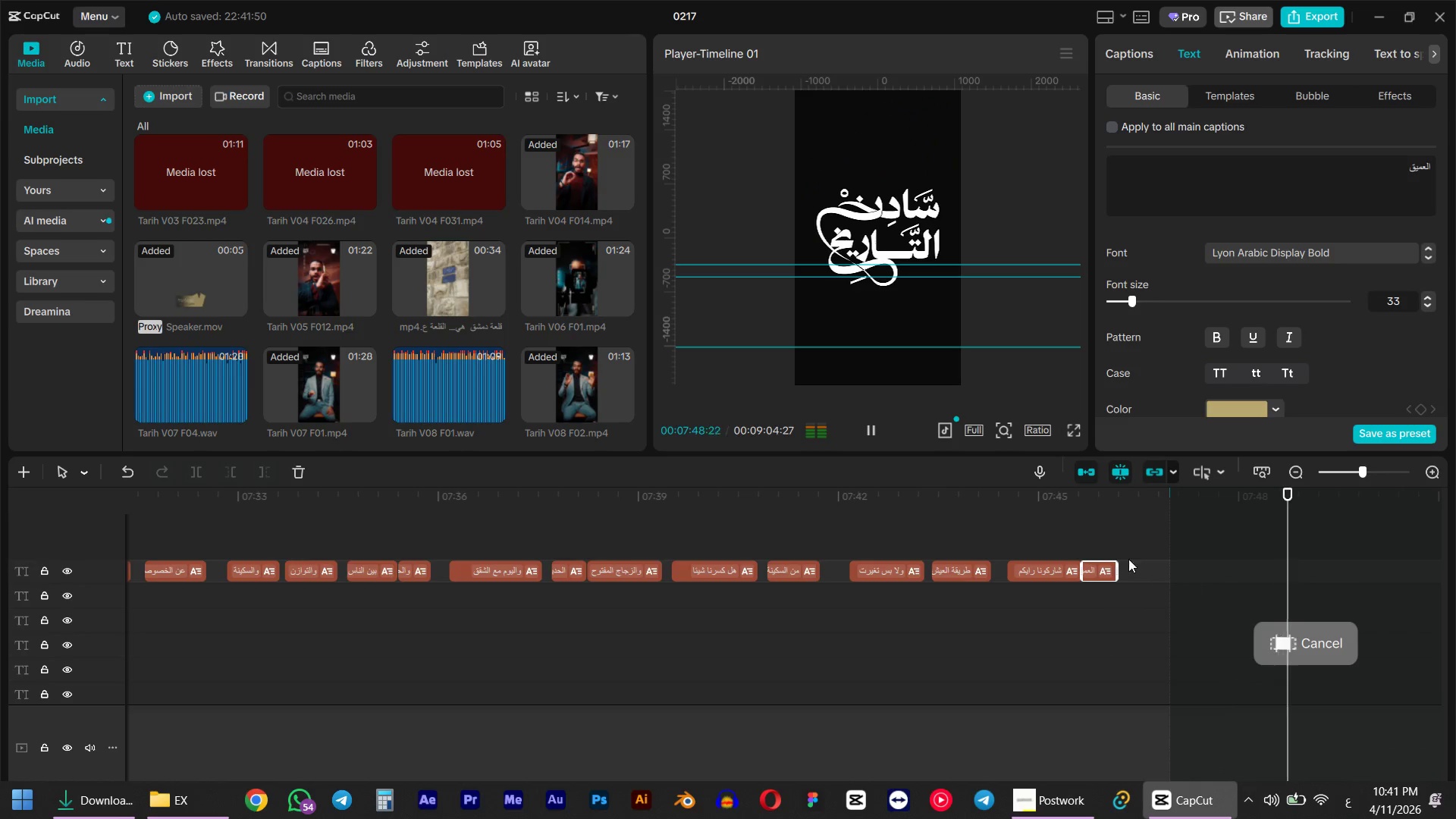 
hold_key(key=ControlLeft, duration=0.5)
 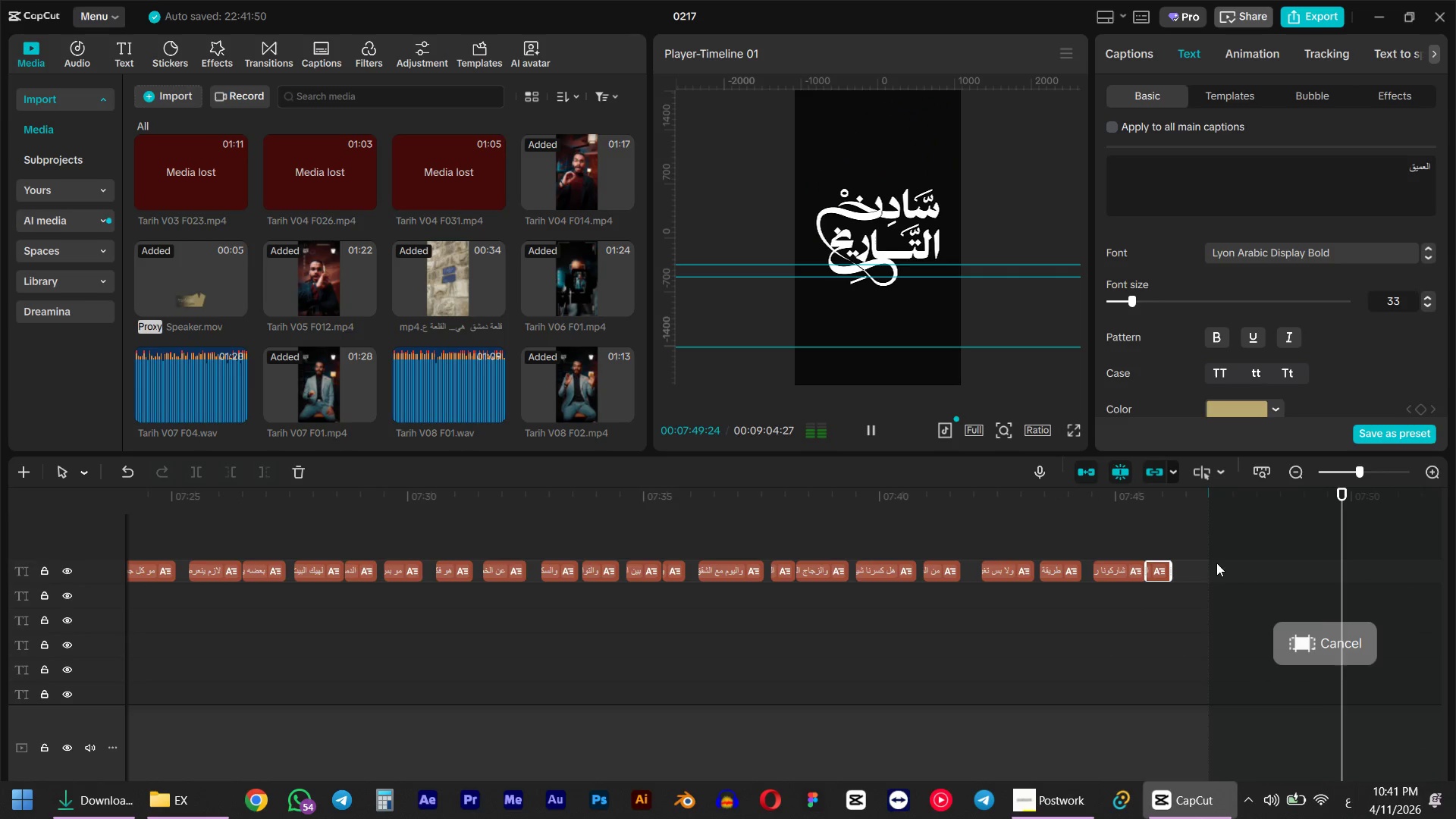 
key(Space)
 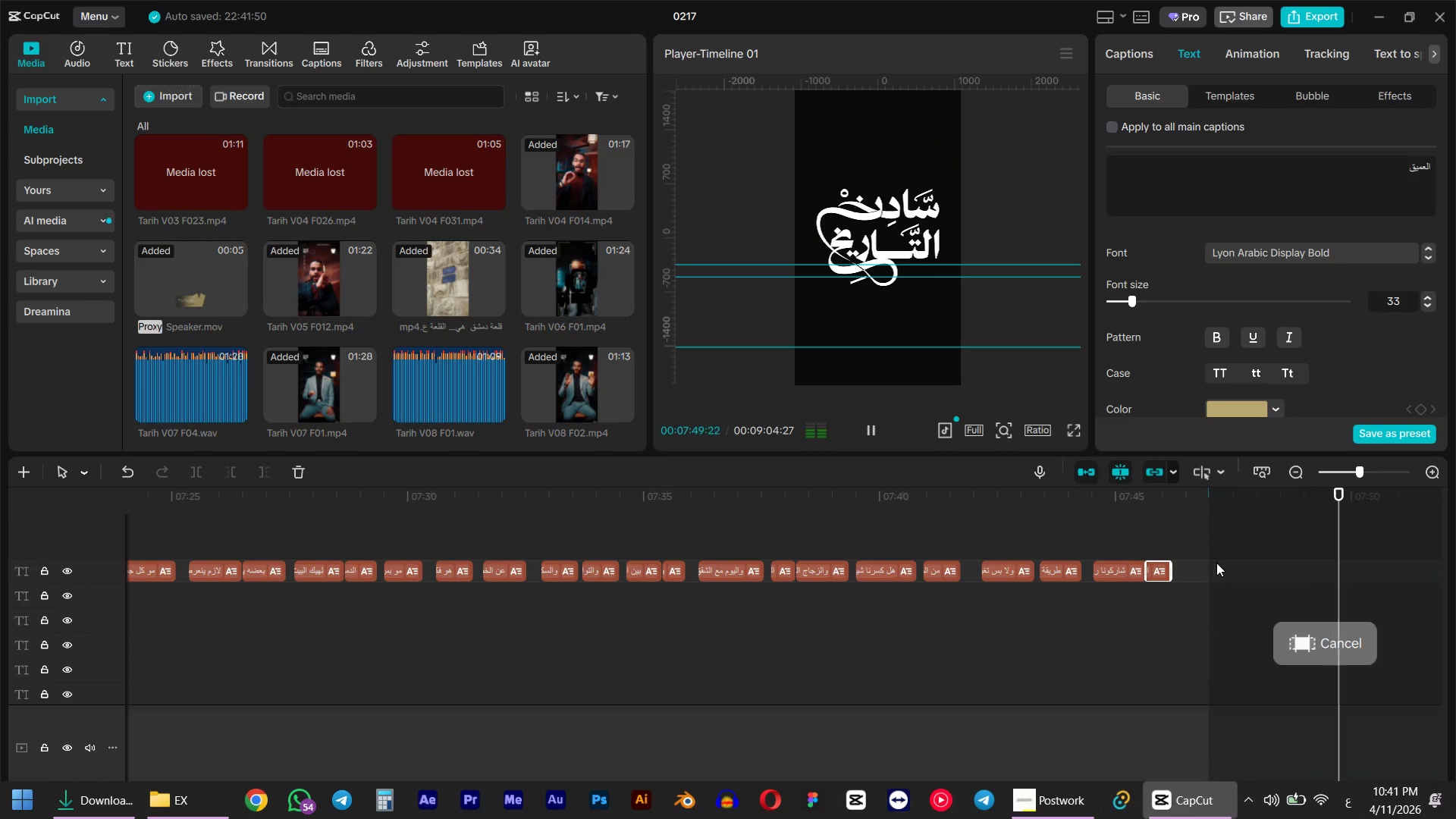 
scroll: coordinate [1118, 545], scroll_direction: down, amount: 6.0
 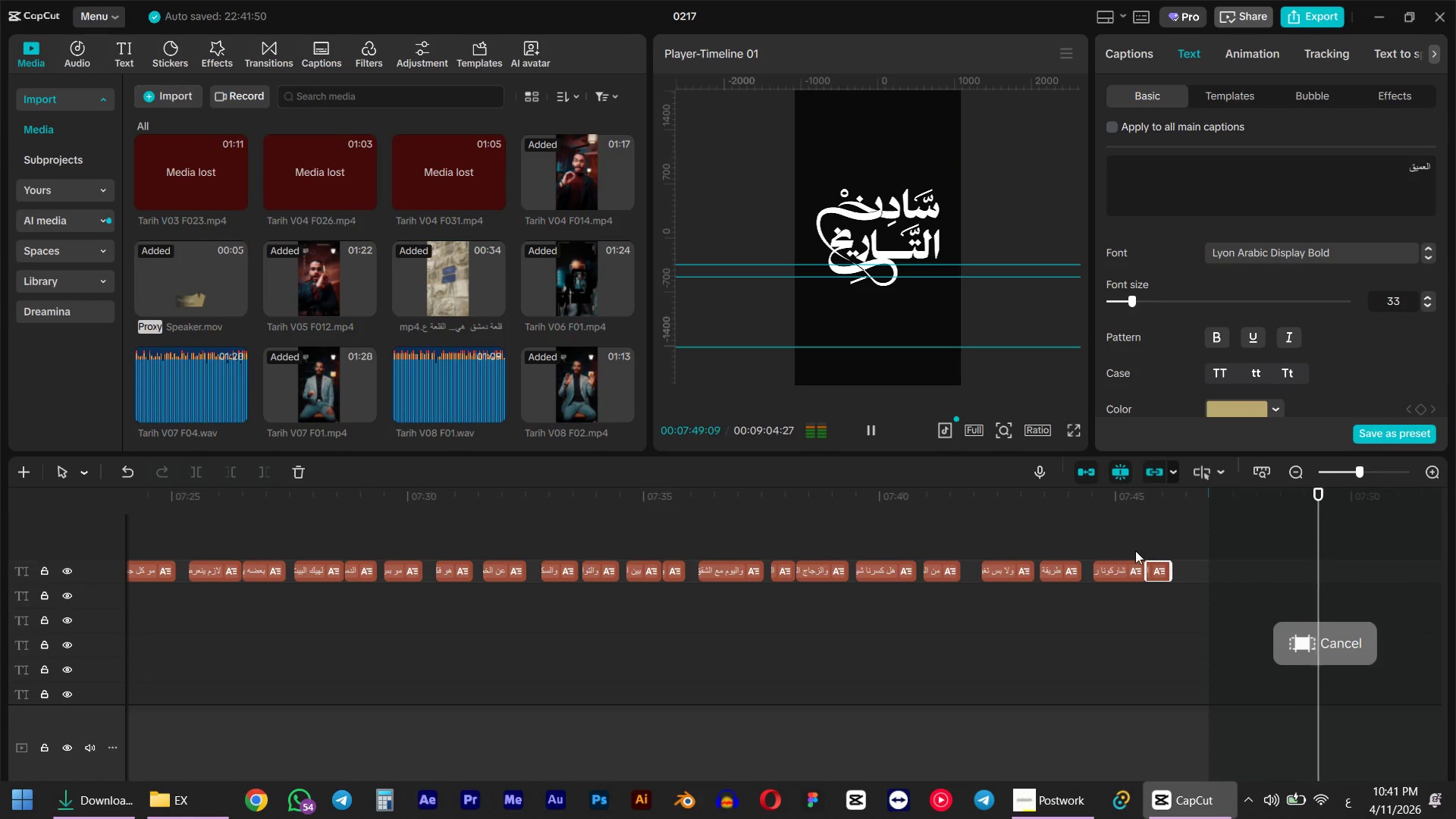 
key(Control+ControlLeft)
 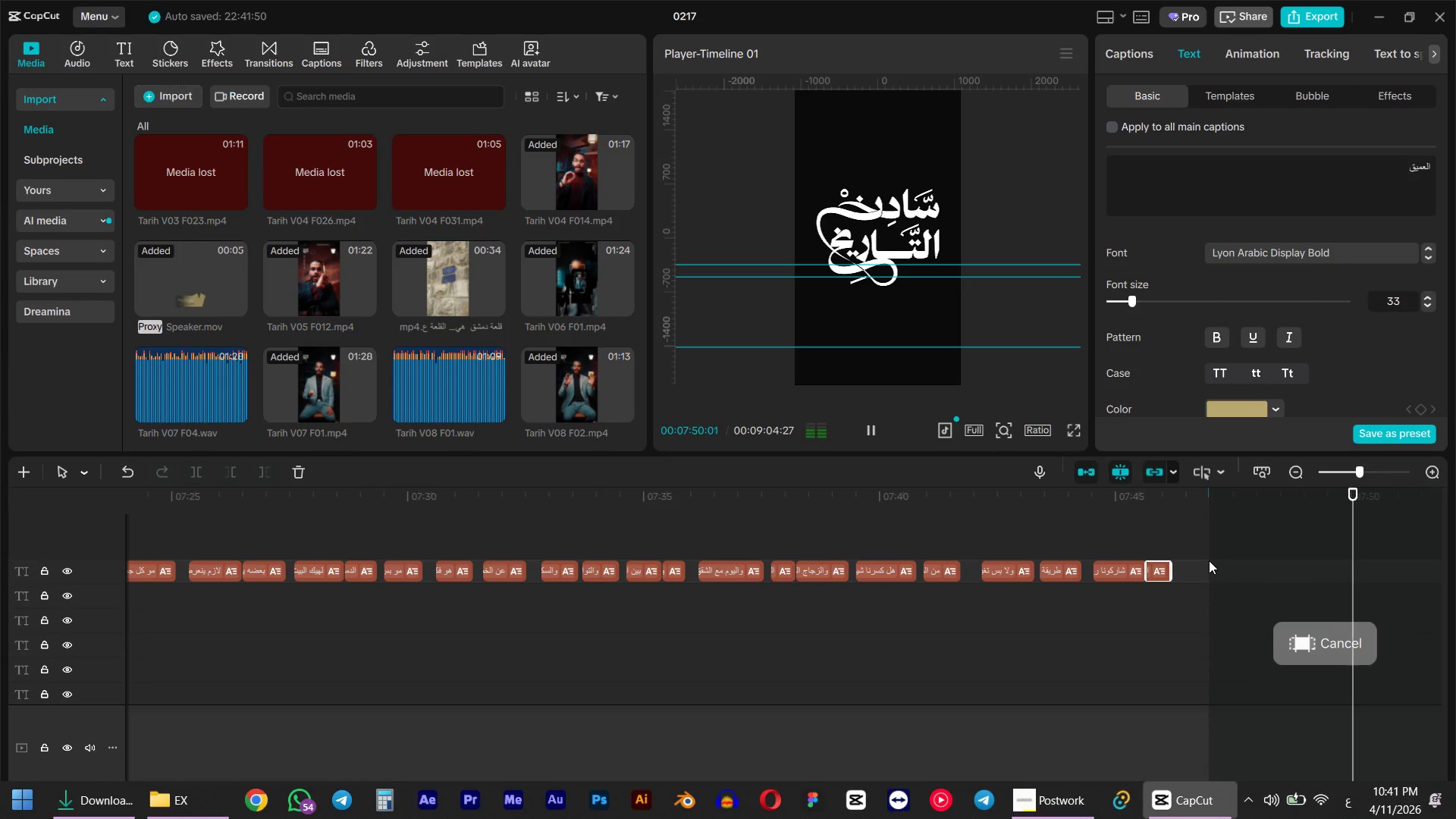 
key(Space)
 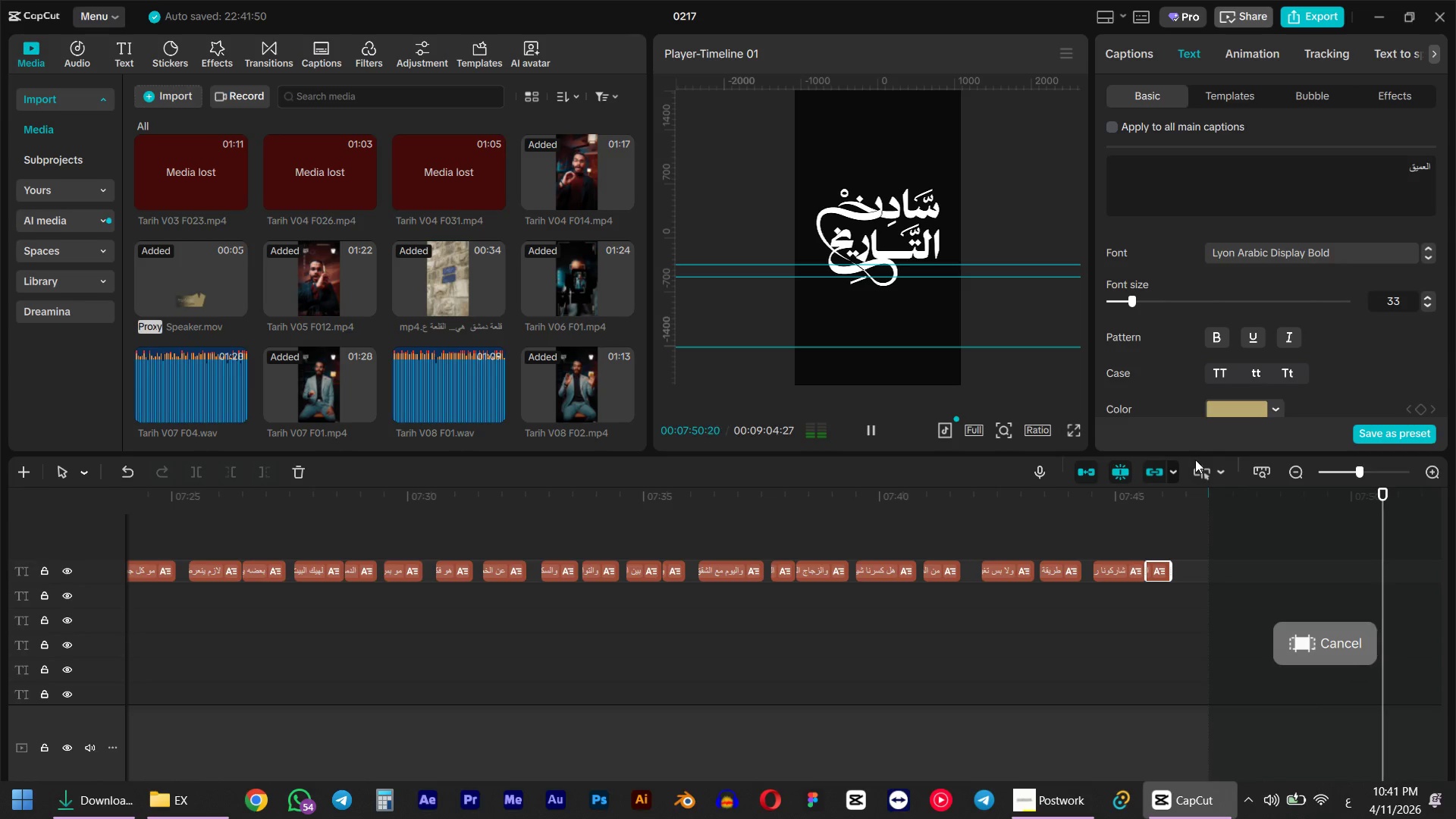 
left_click([1128, 516])
 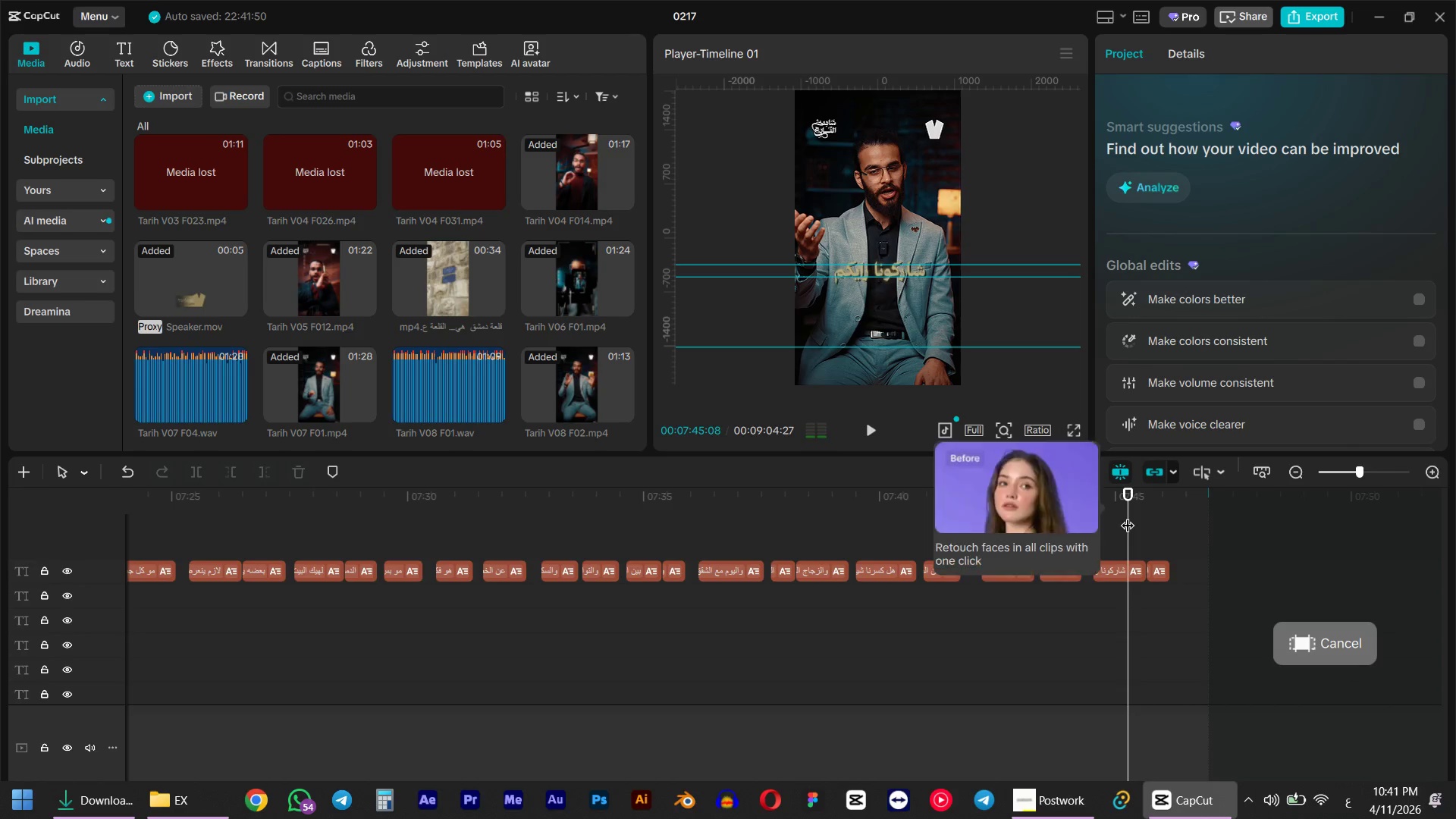 
key(Space)
 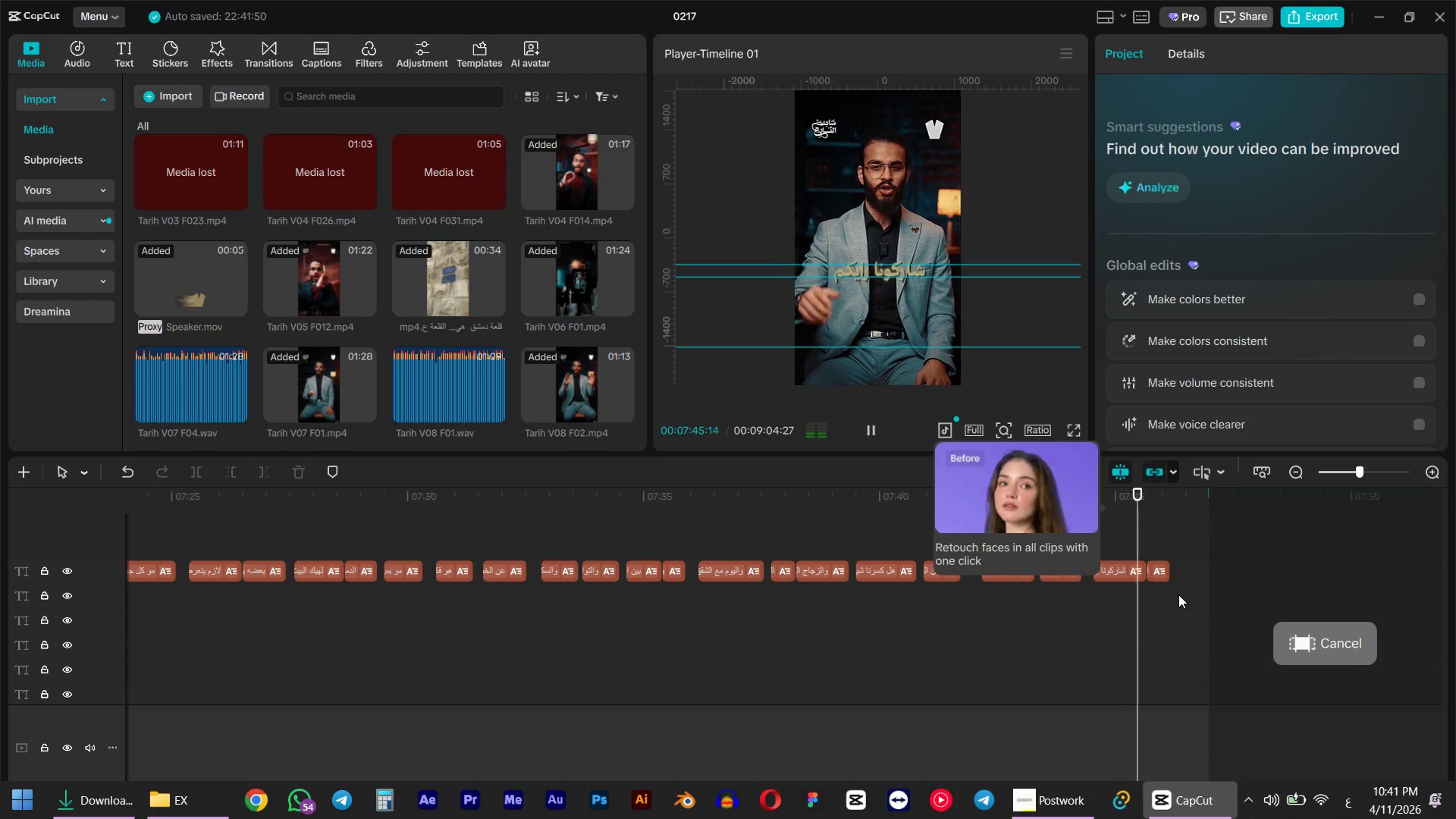 
key(Space)
 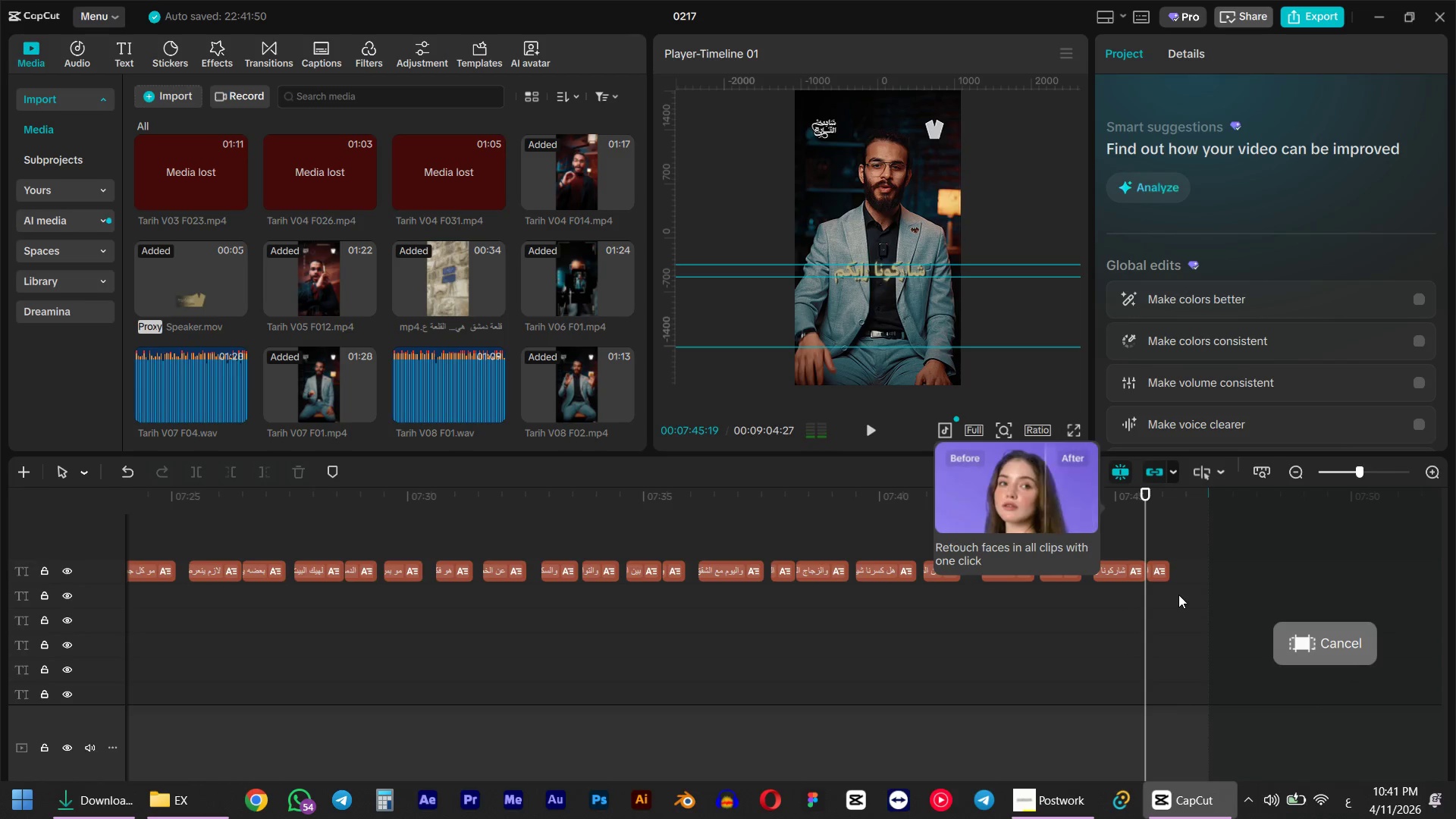 
hold_key(key=ControlLeft, duration=0.89)
scroll: coordinate [935, 692], scroll_direction: down, amount: 17.0
 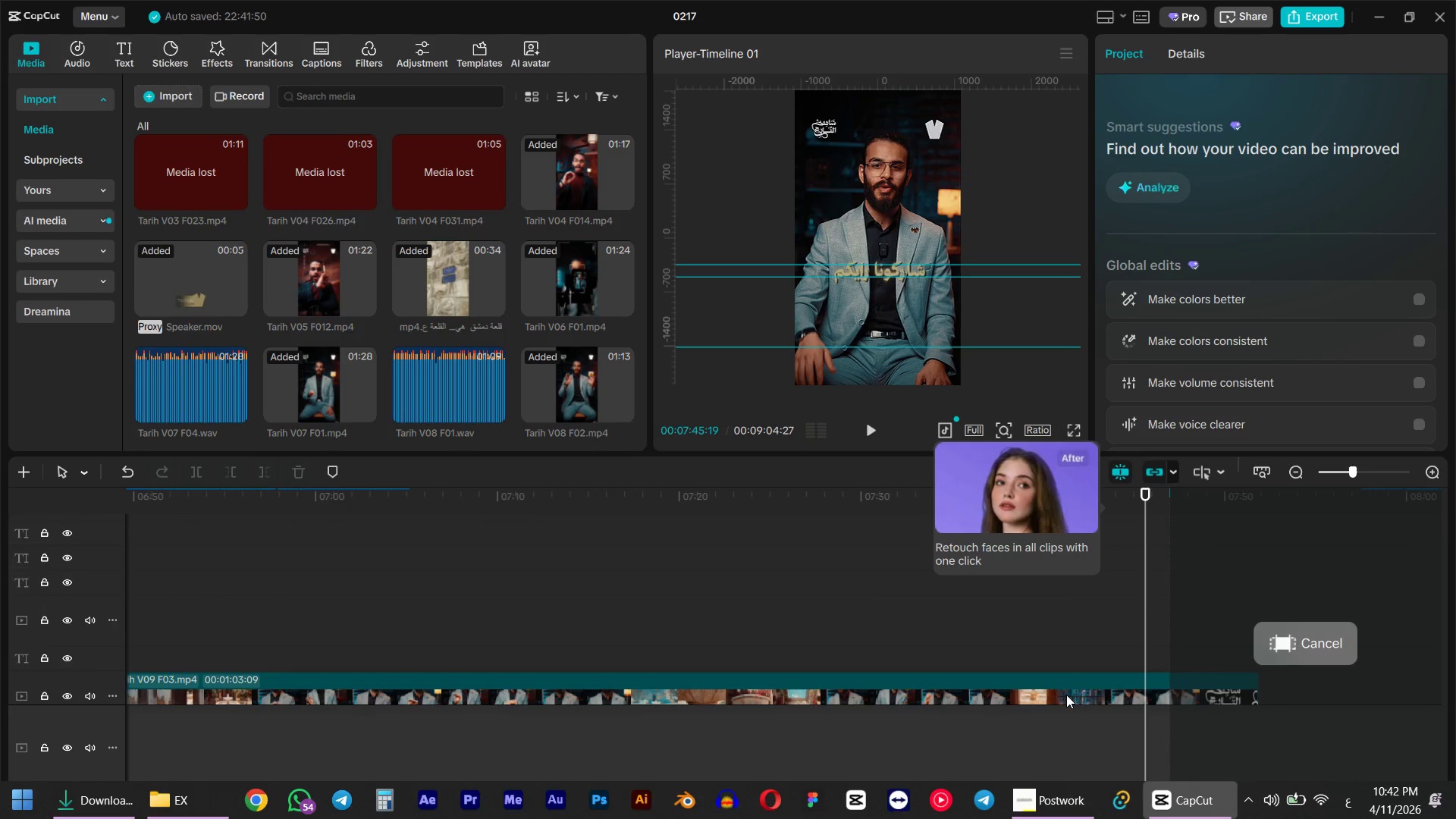 
left_click([1066, 694])
 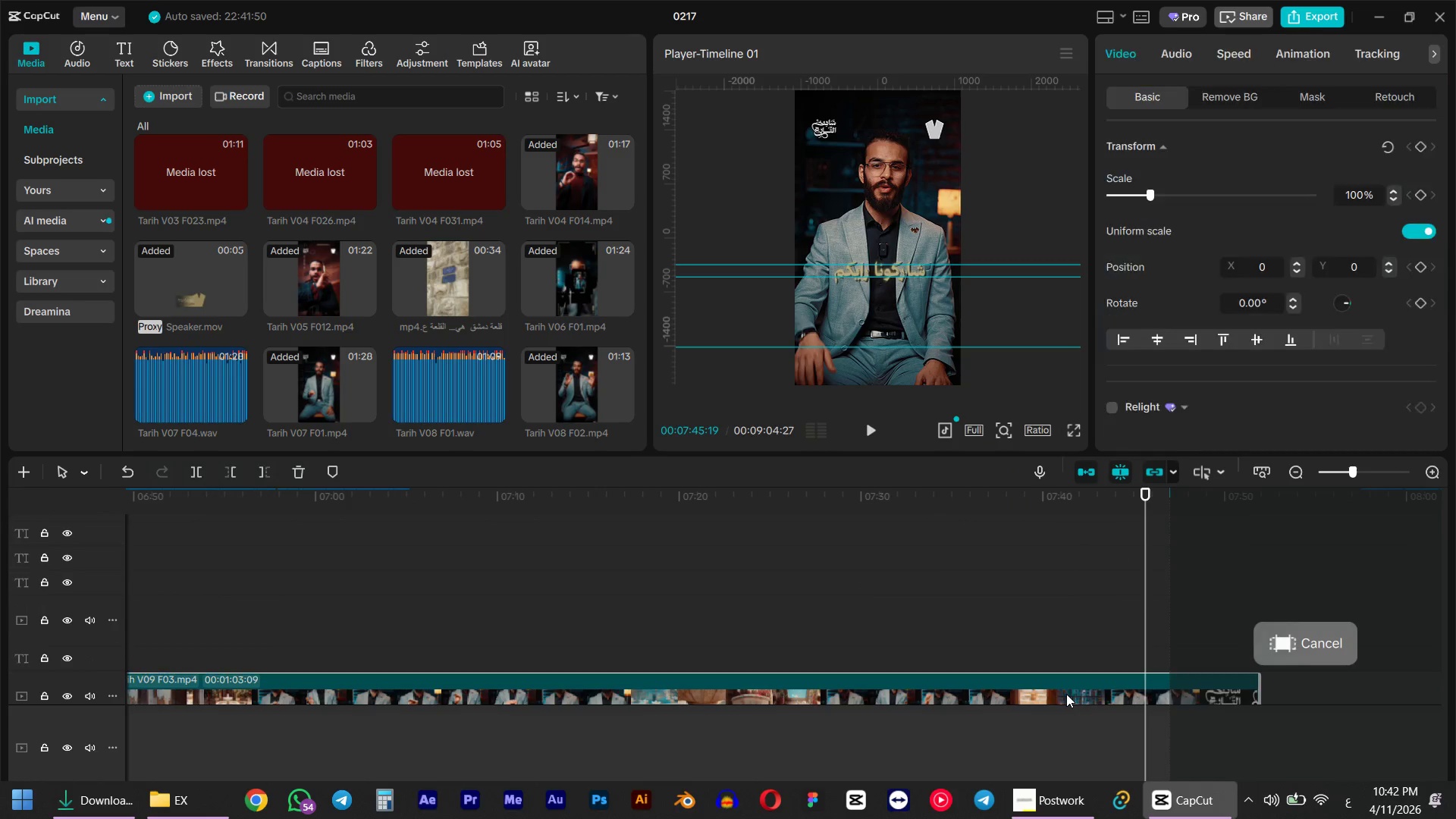 
key(Shift+X)
 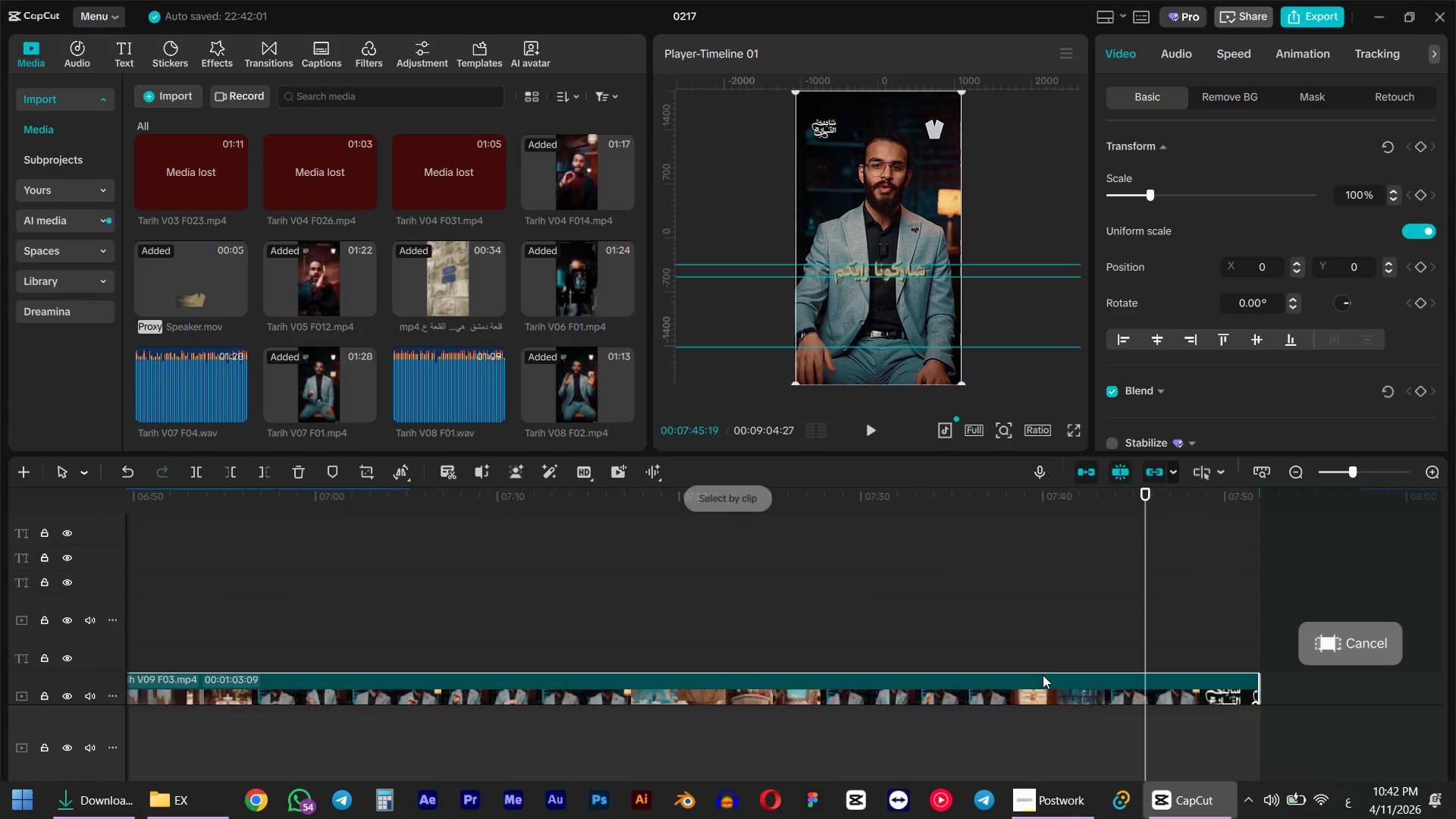 
hold_key(key=ControlLeft, duration=0.81)
scroll: coordinate [1028, 645], scroll_direction: down, amount: 11.0
 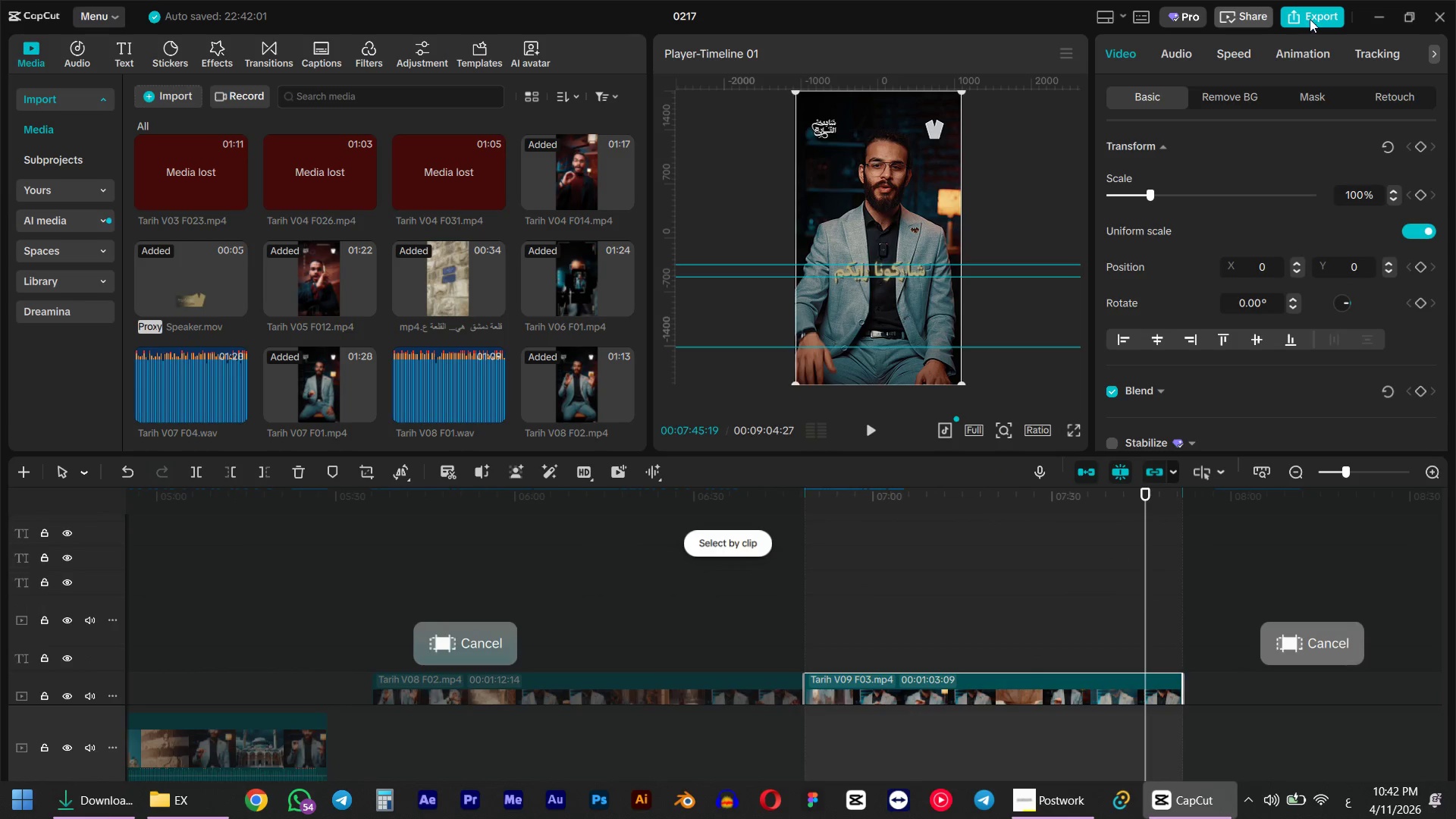 
left_click([1310, 19])